 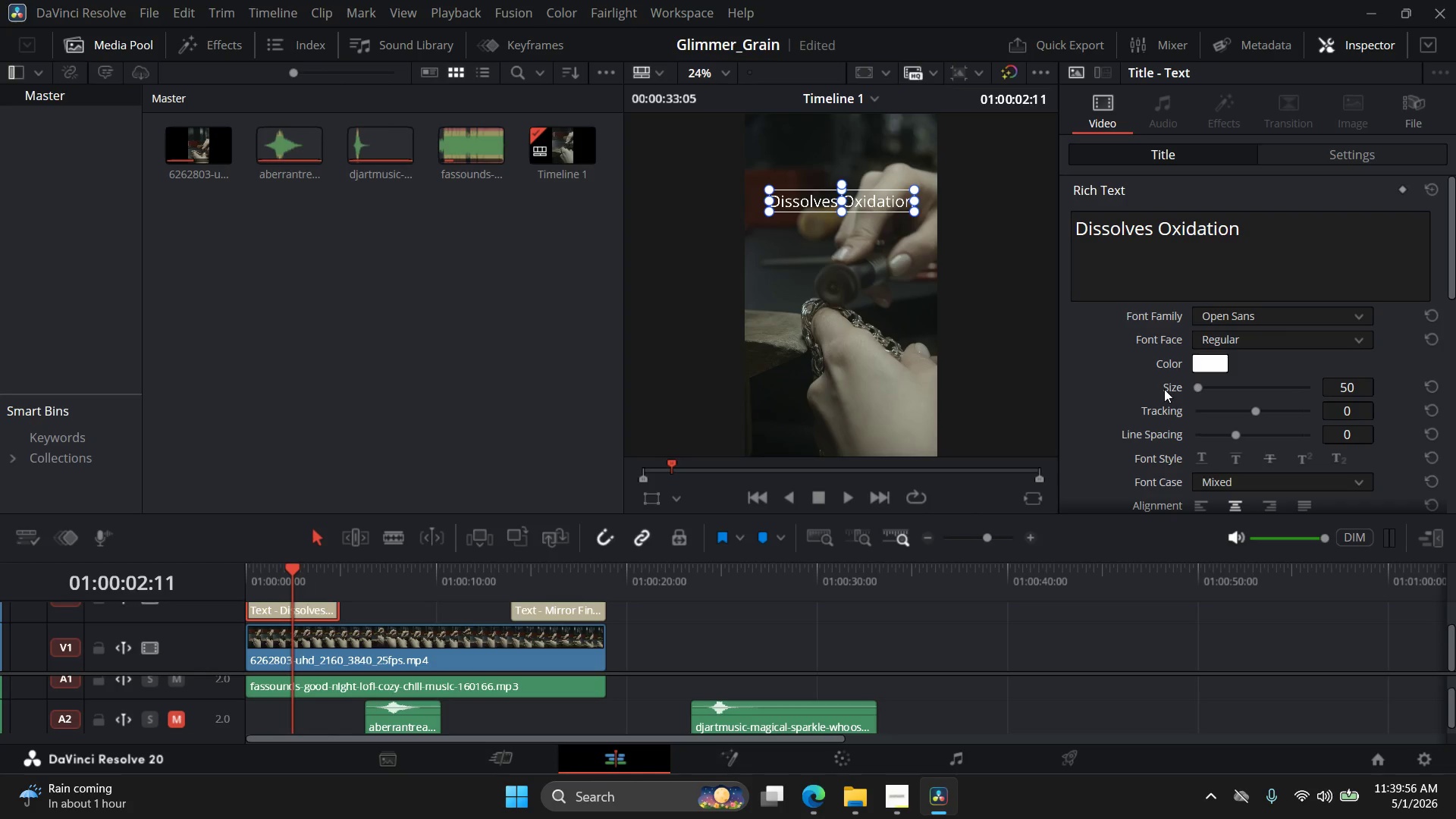 
scroll: coordinate [1337, 439], scroll_direction: down, amount: 3.0
 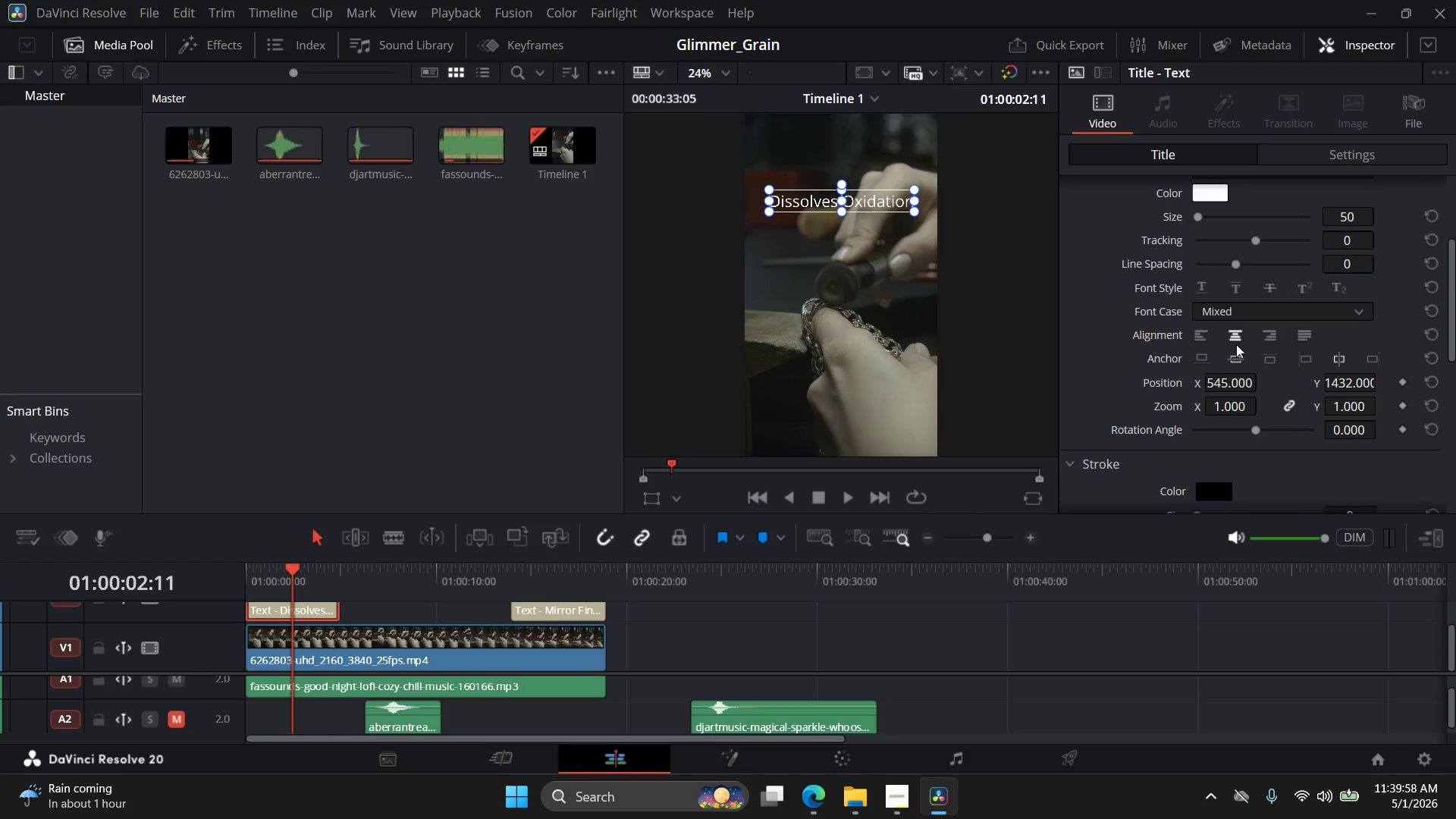 
left_click([1236, 335])
 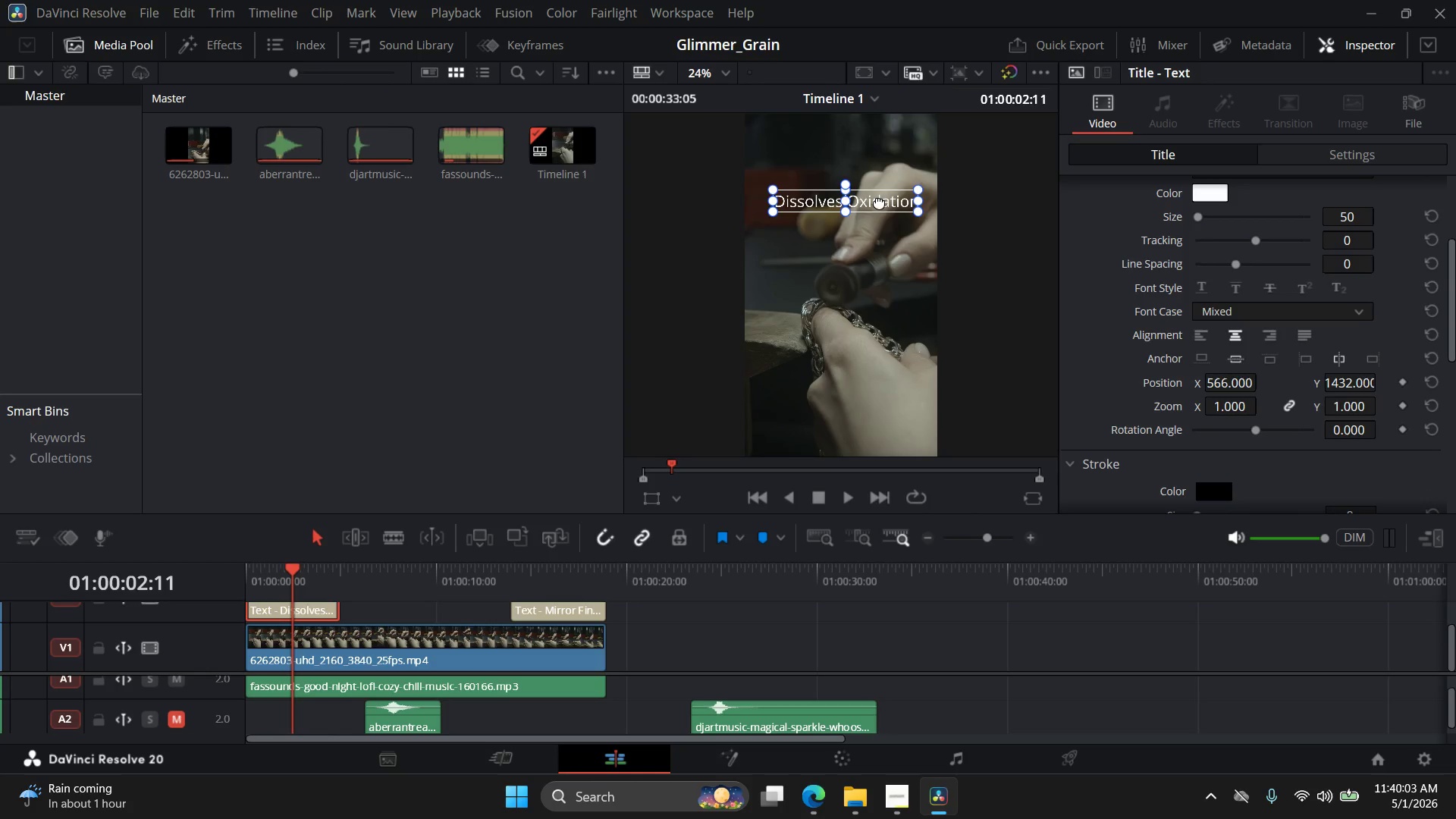 
wait(6.58)
 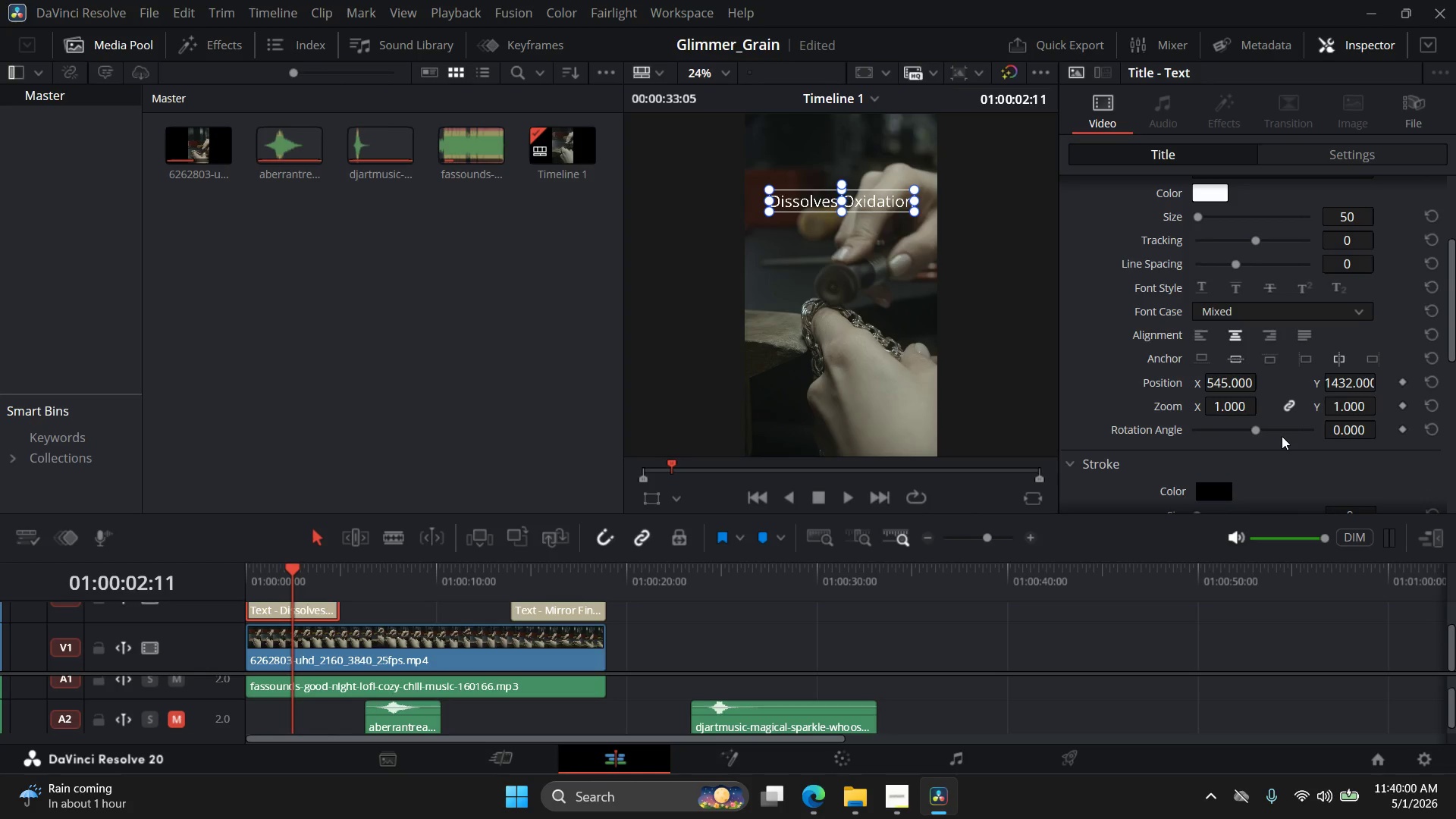 
scroll: coordinate [1169, 360], scroll_direction: down, amount: 11.0
 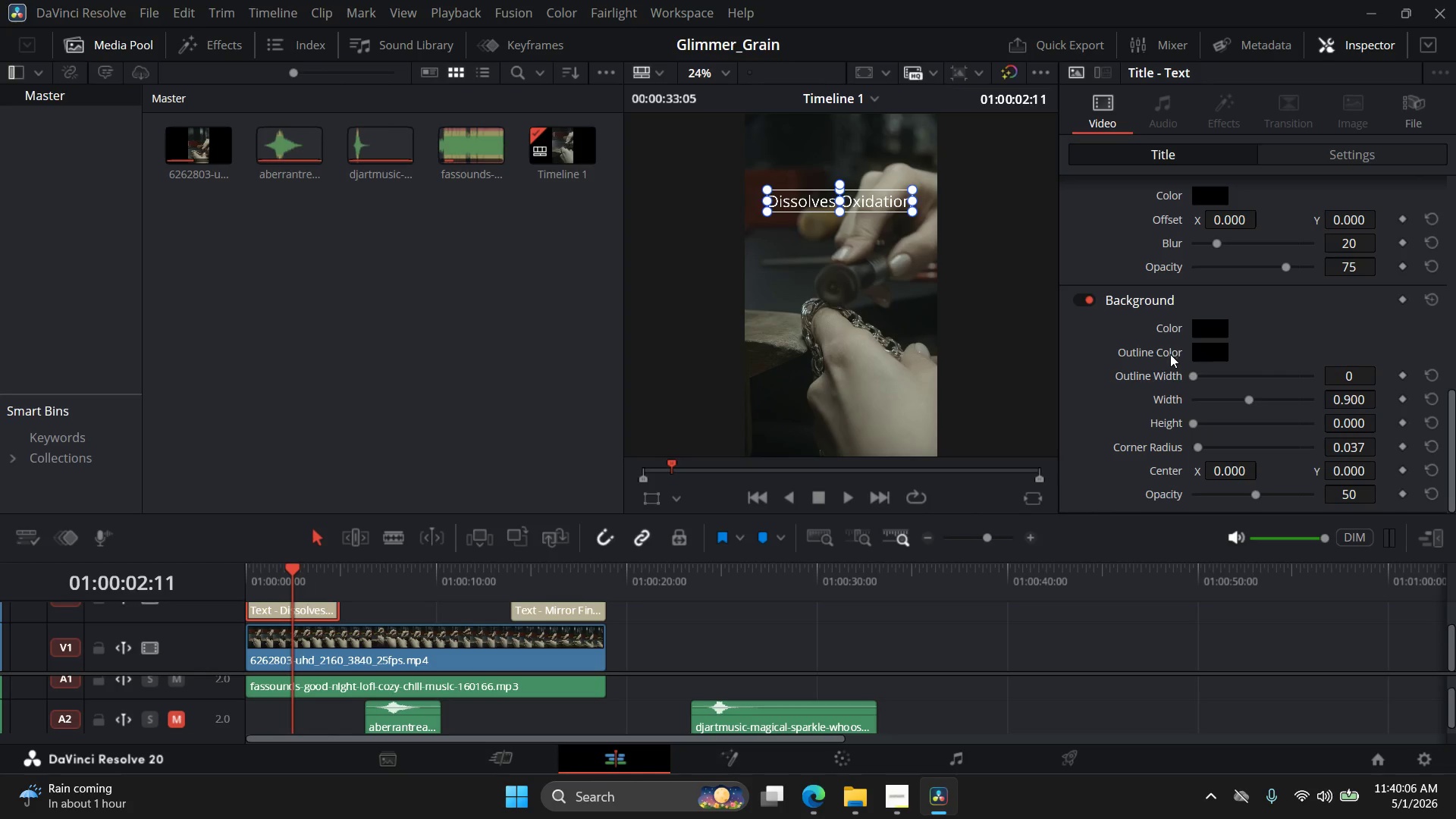 
scroll: coordinate [1170, 355], scroll_direction: up, amount: 13.0
 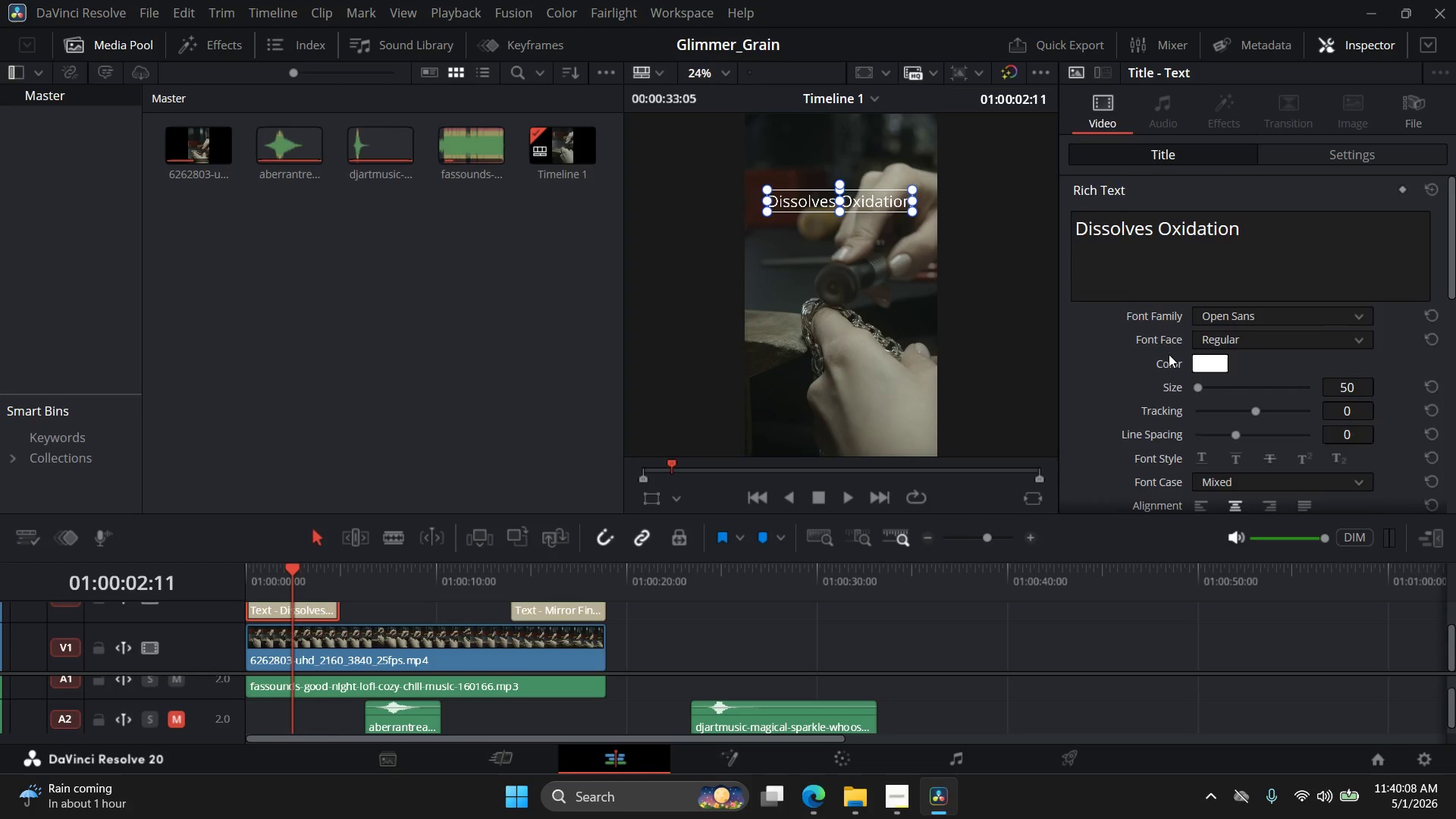 
scroll: coordinate [1167, 355], scroll_direction: down, amount: 3.0
 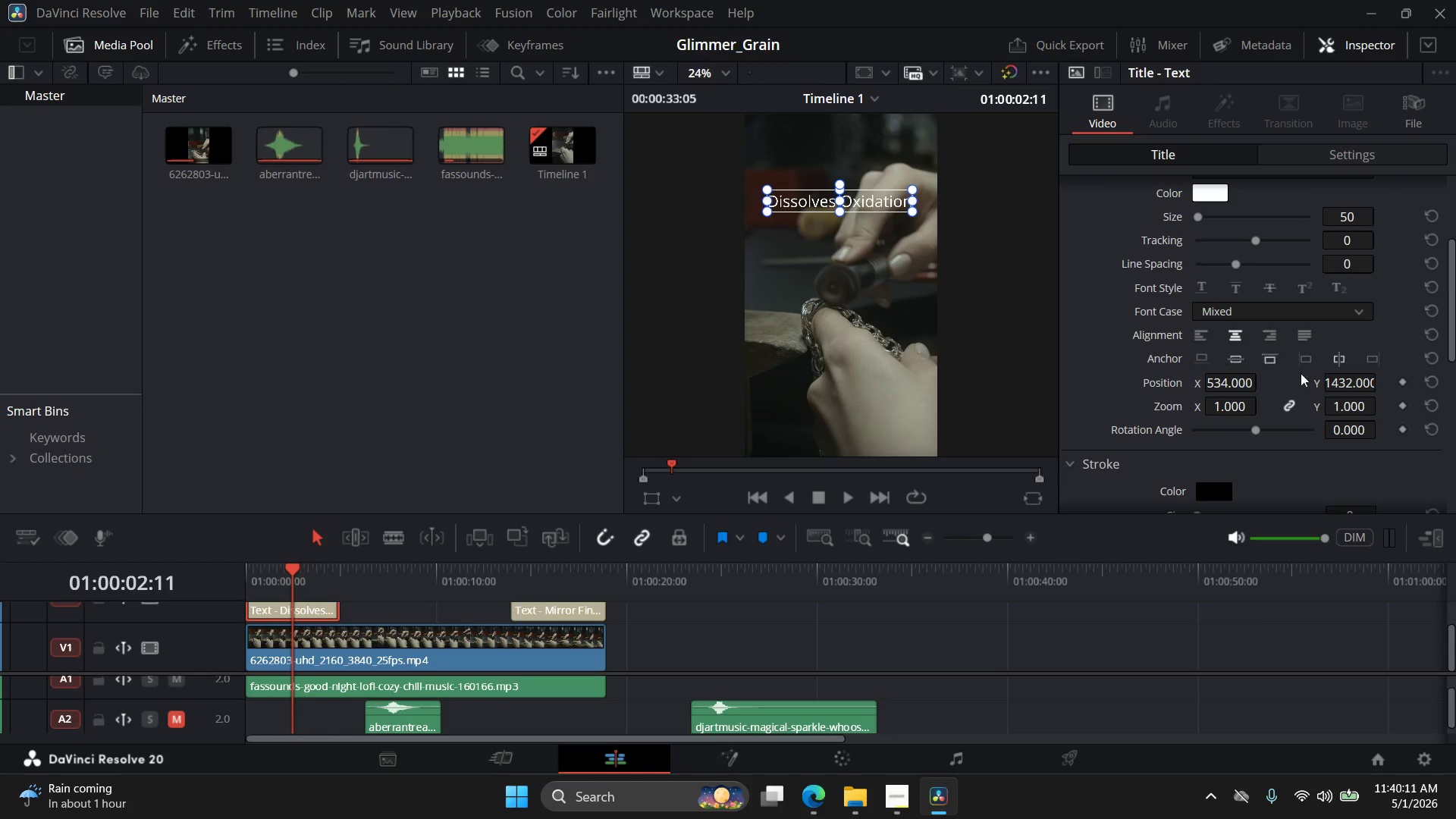 
left_click([1427, 380])
 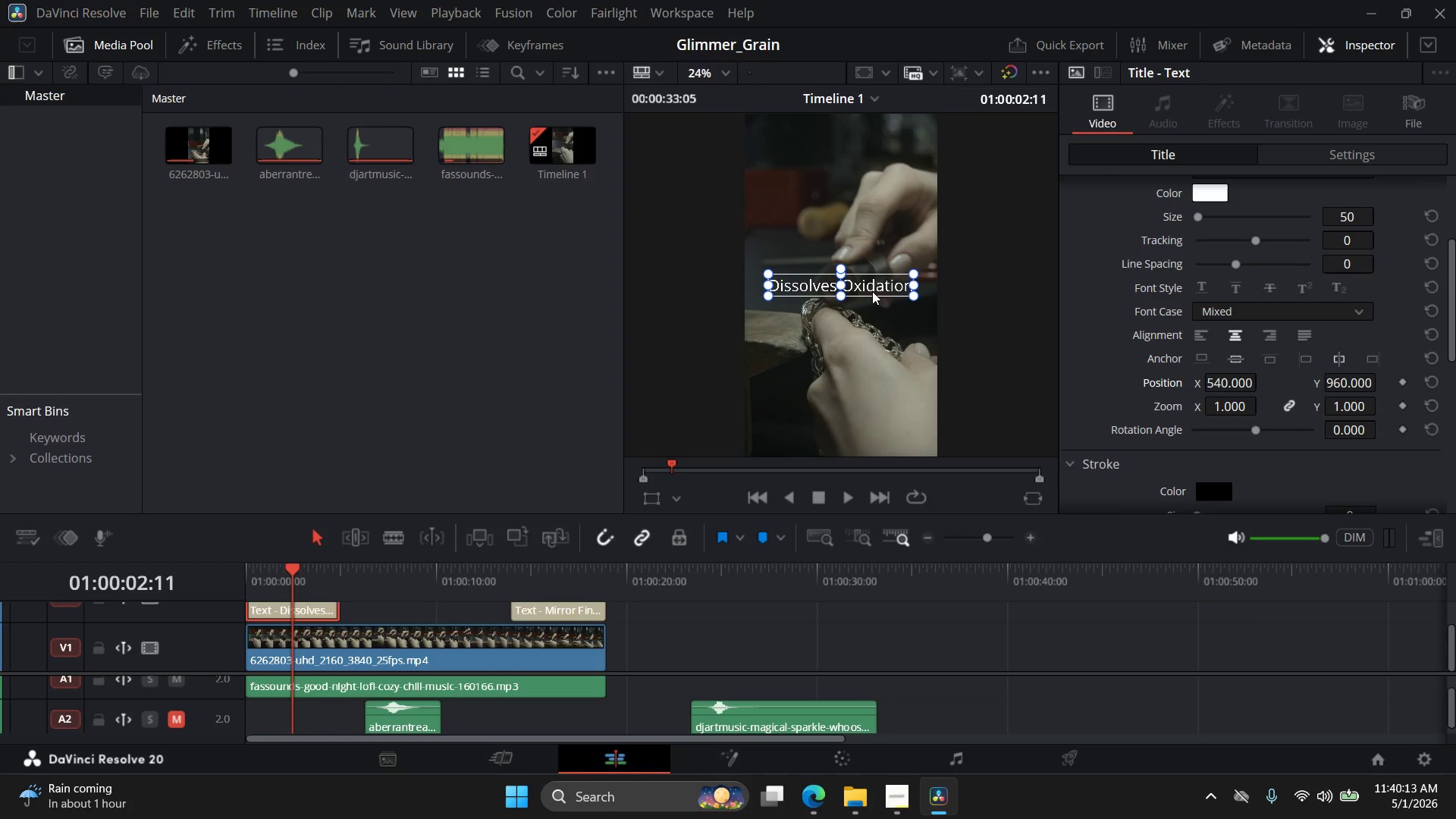 
left_click_drag(start_coordinate=[872, 291], to_coordinate=[870, 211])
 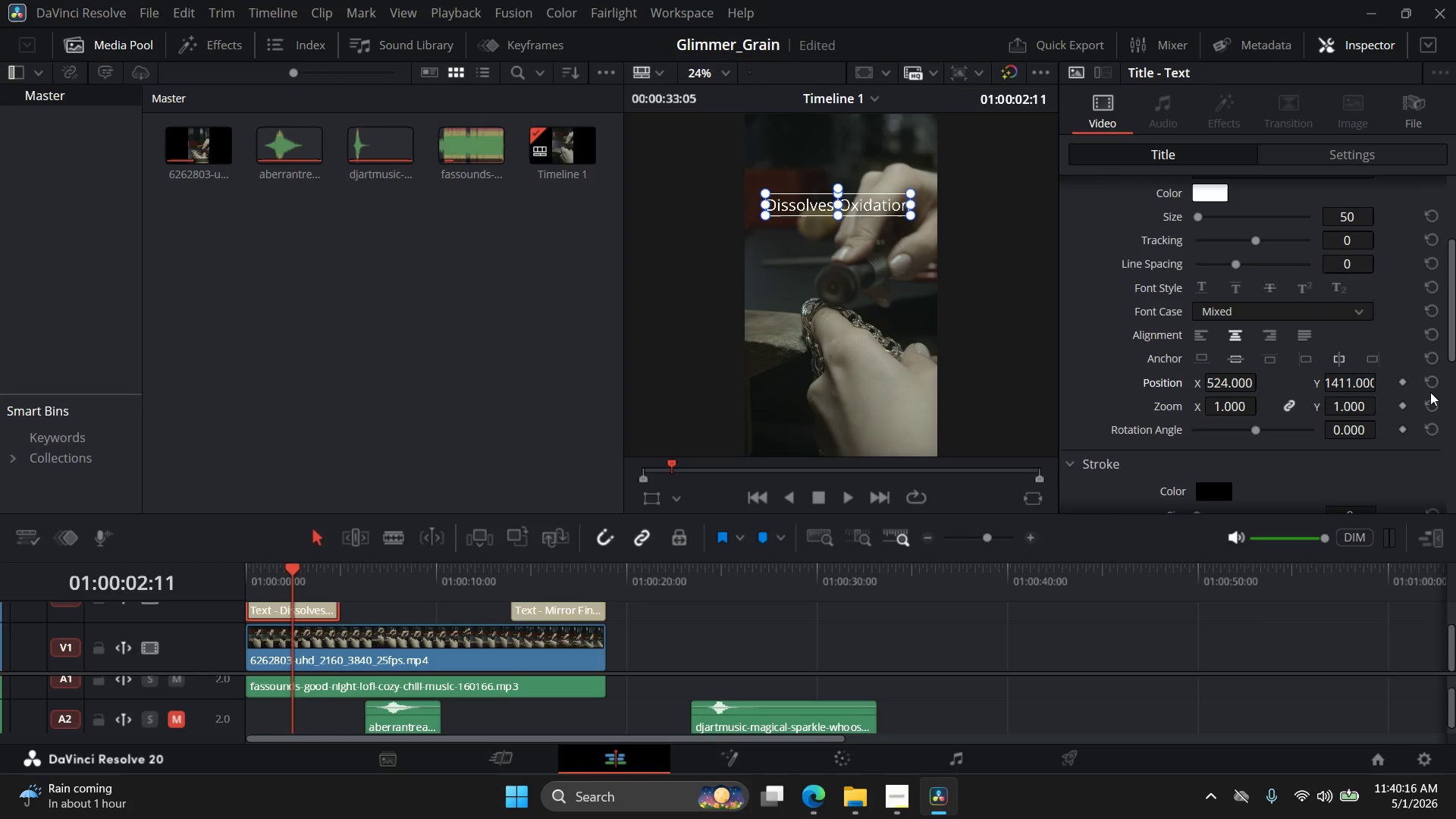 
left_click([1432, 388])
 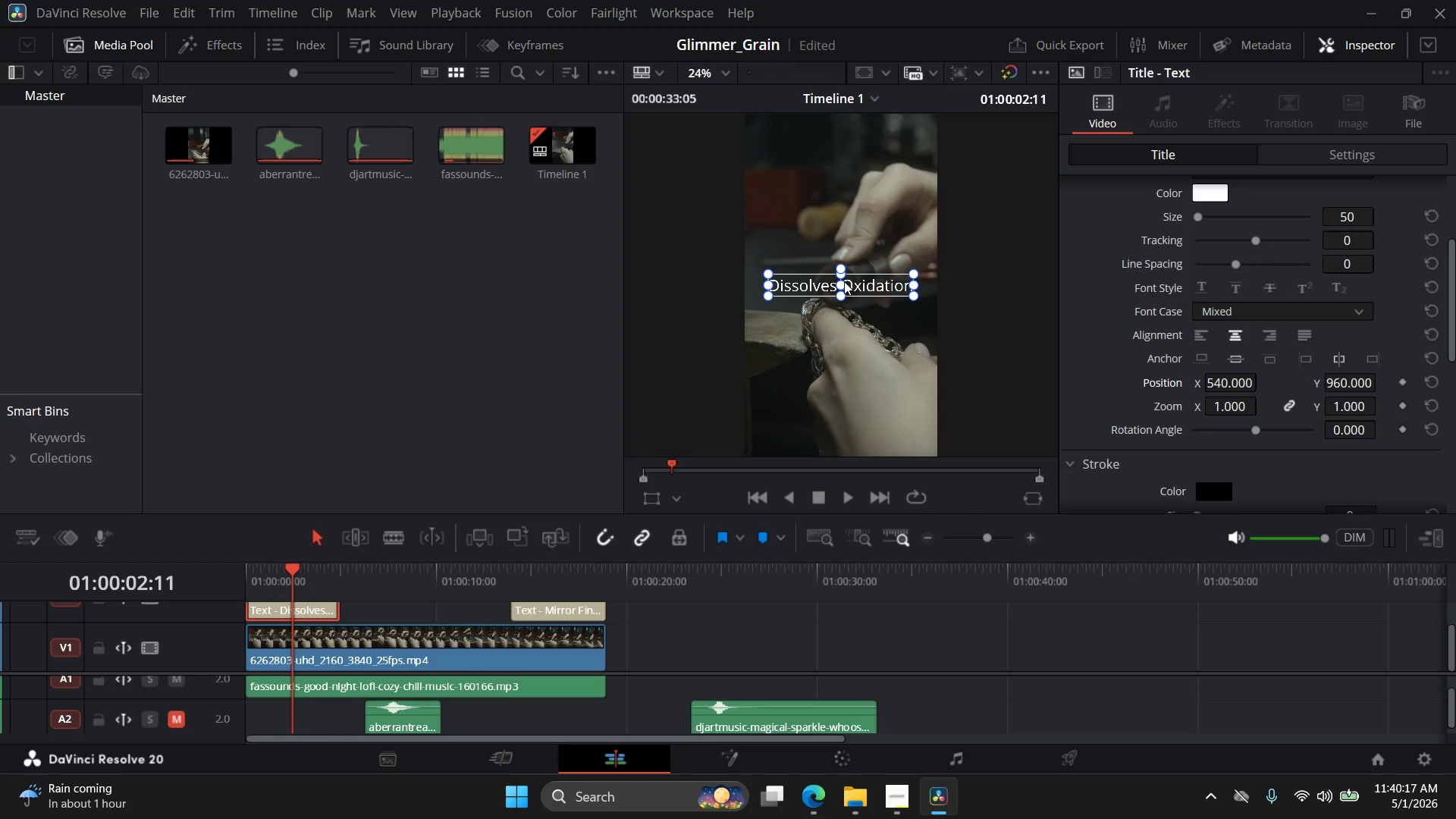 
left_click_drag(start_coordinate=[852, 287], to_coordinate=[852, 206])
 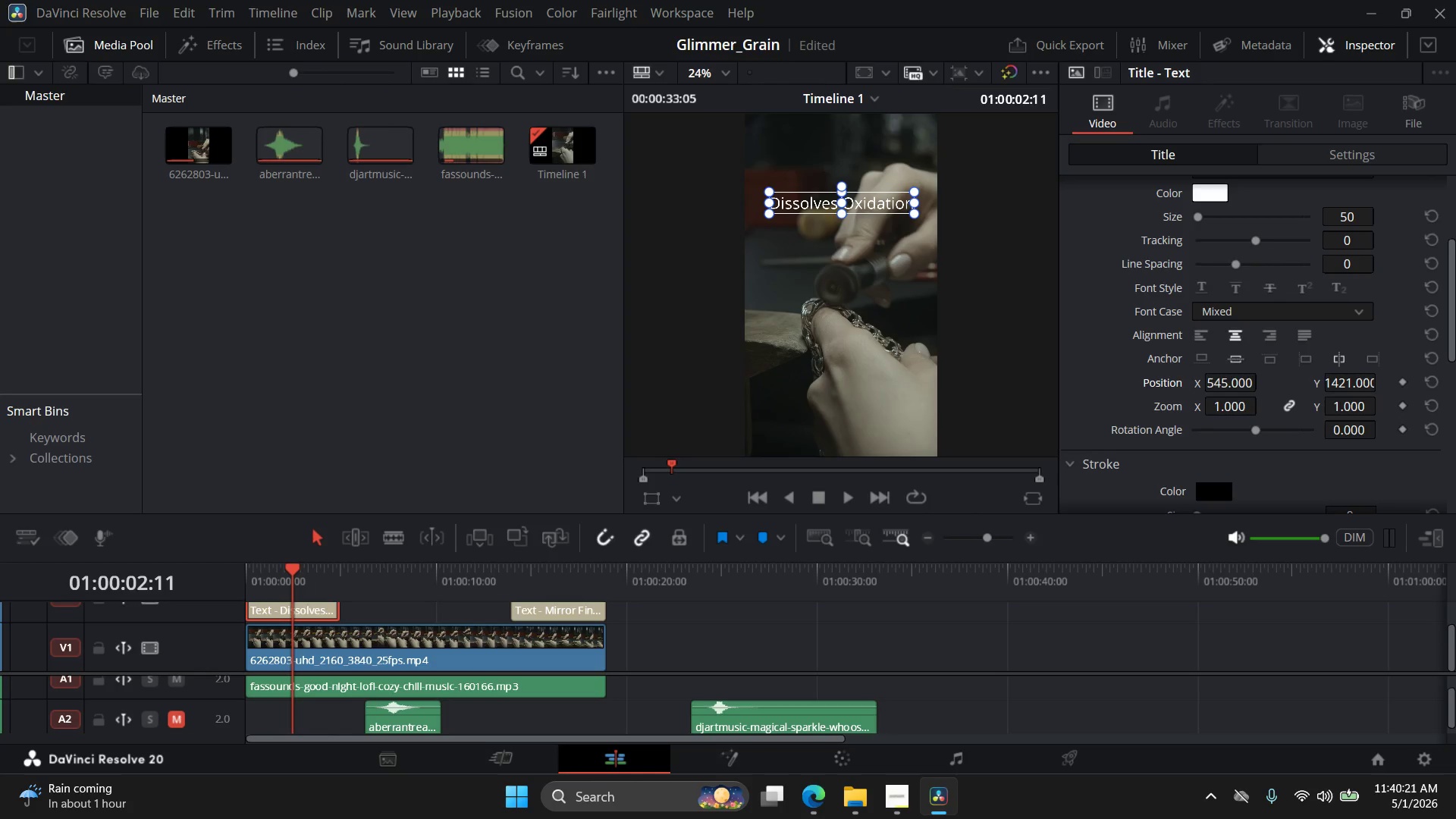 
double_click([1223, 379])
 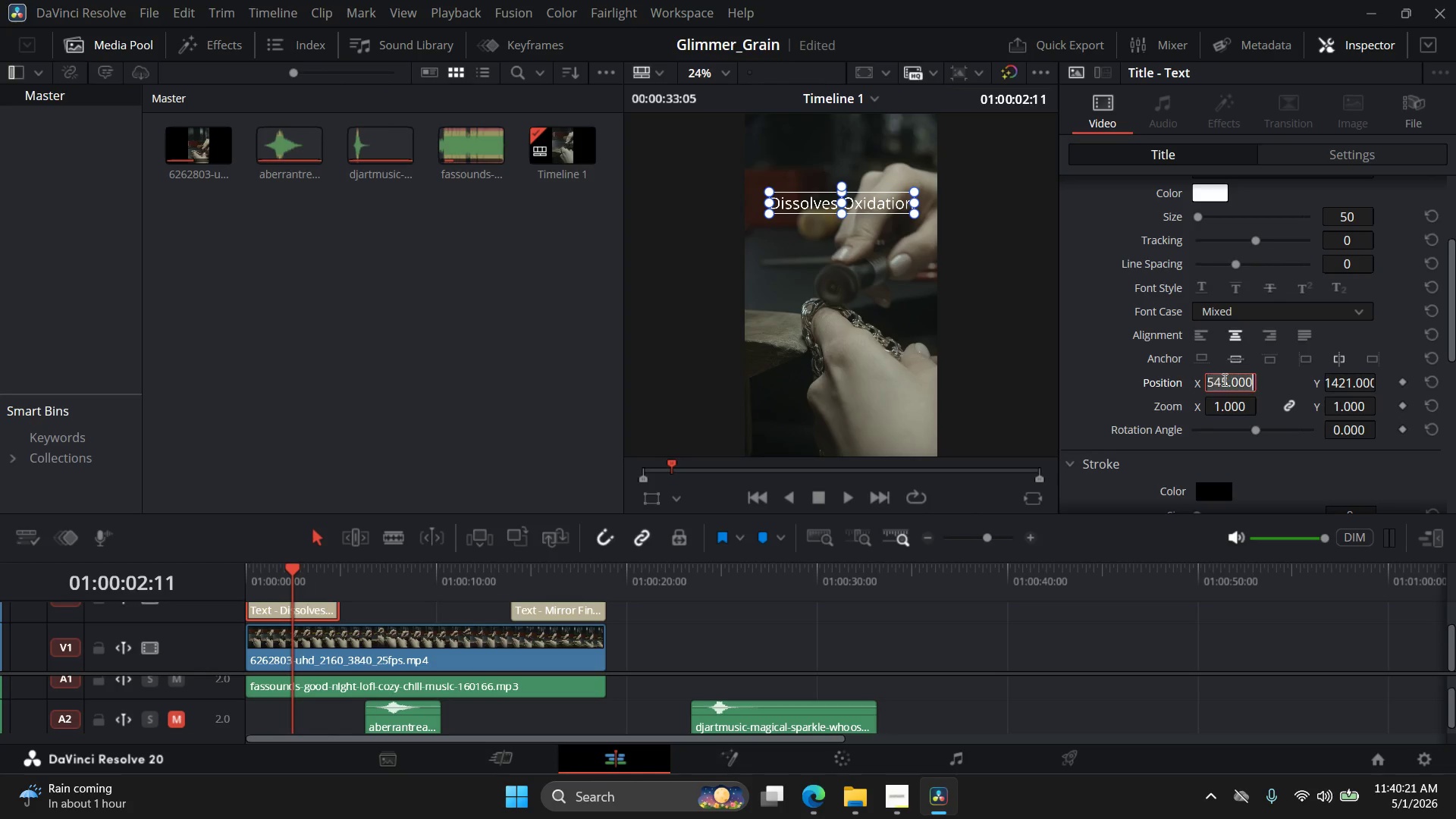 
triple_click([1223, 379])
 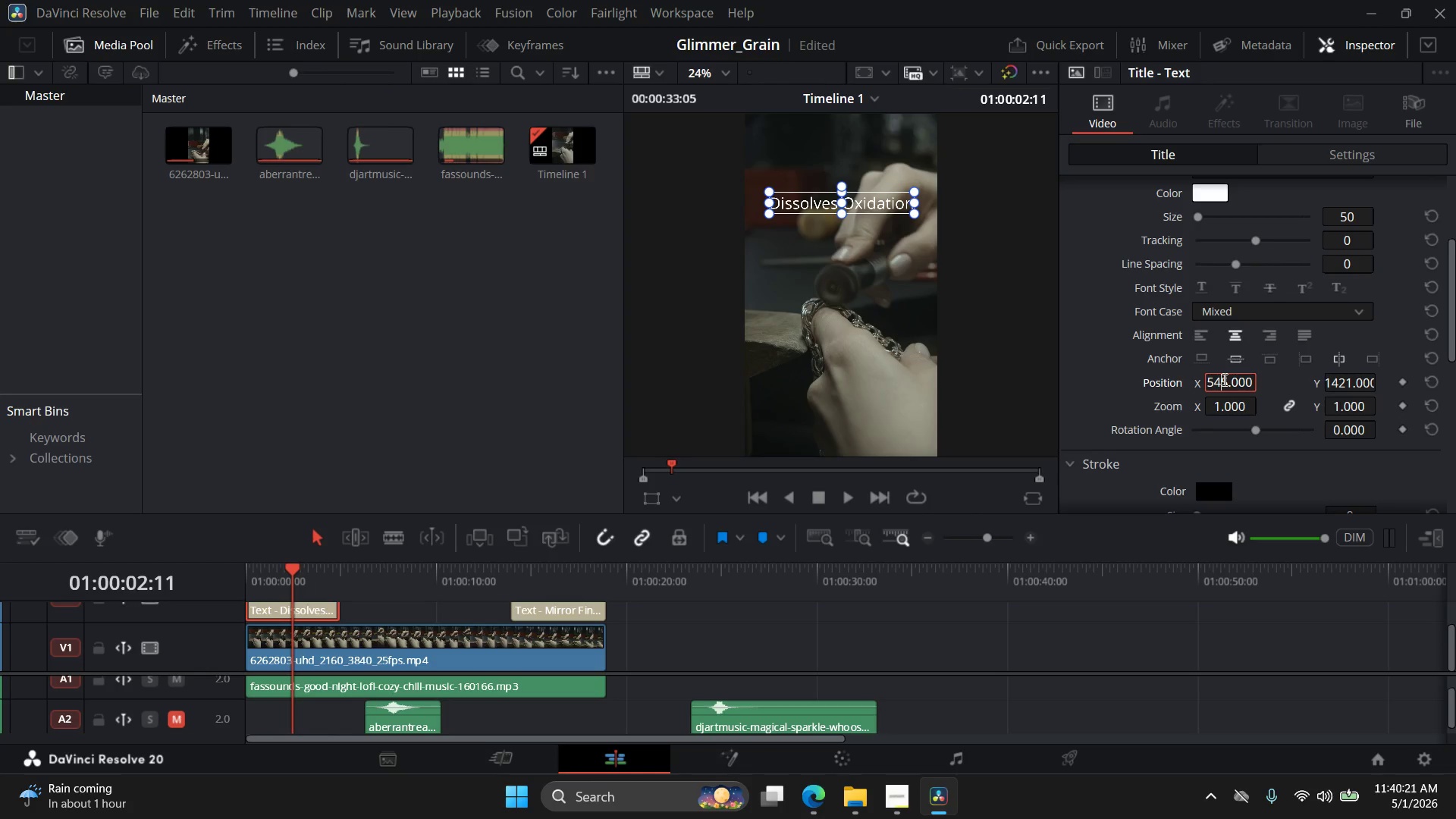 
triple_click([1223, 379])
 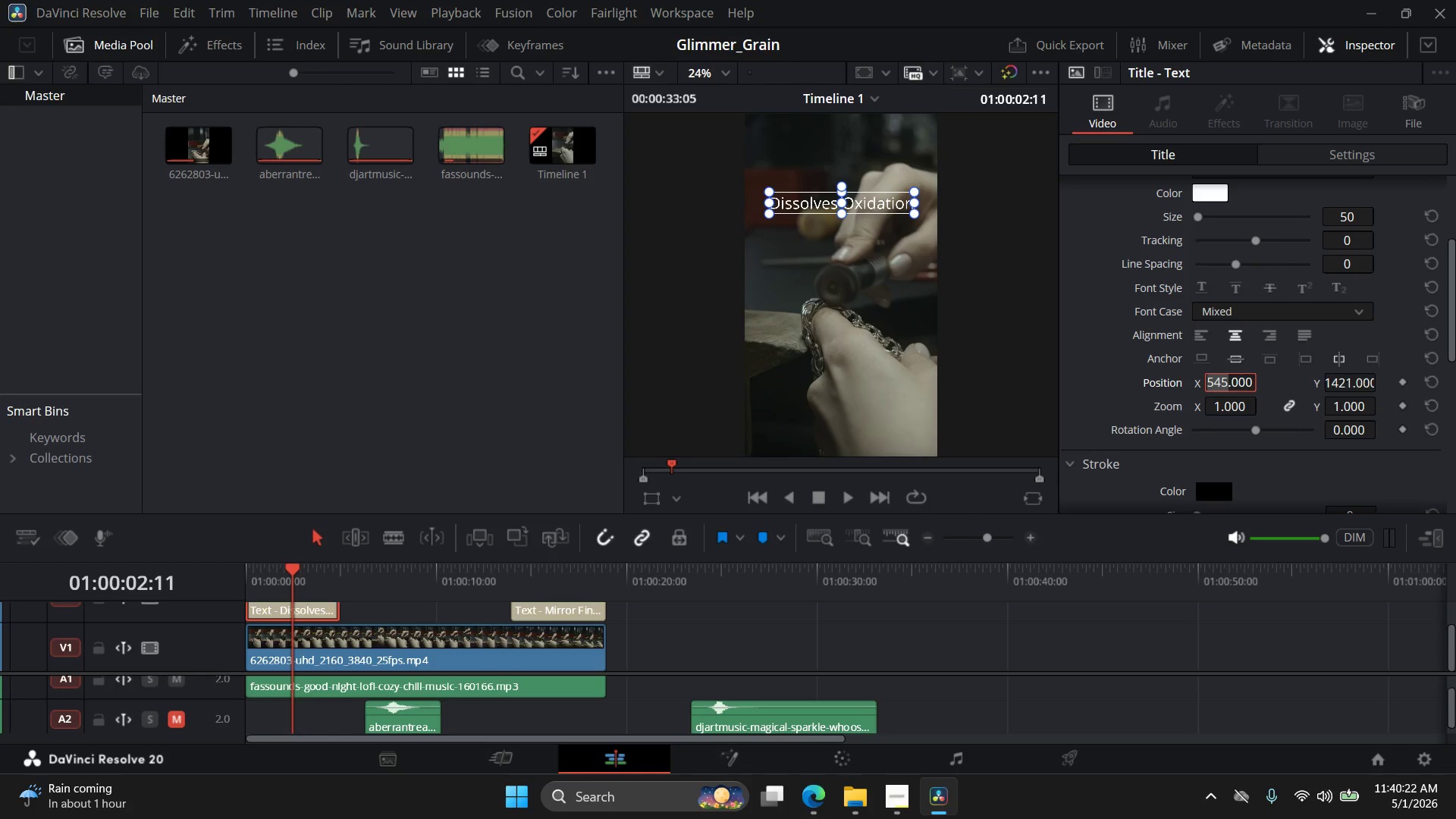 
double_click([1352, 384])
 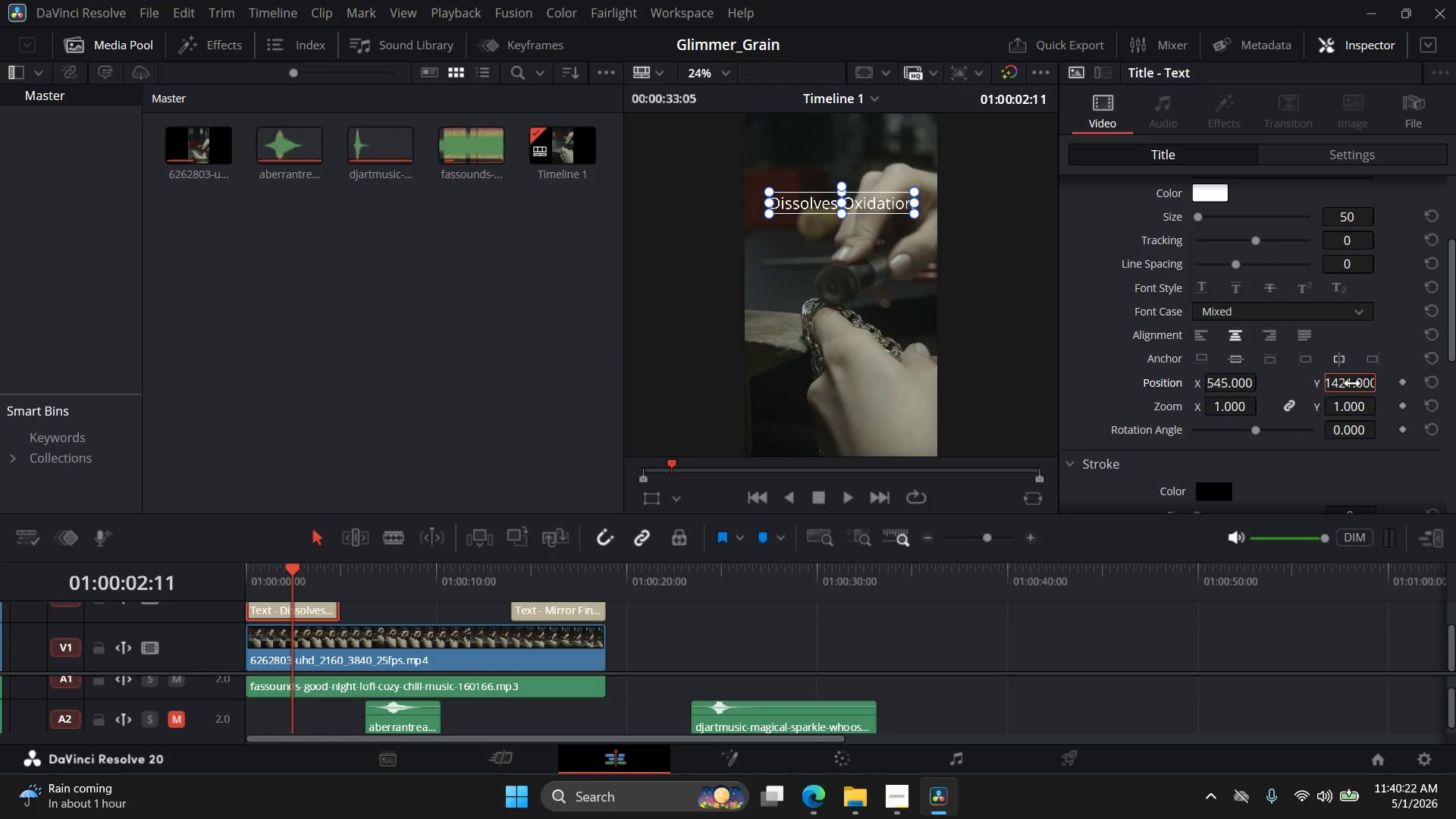 
triple_click([1352, 384])
 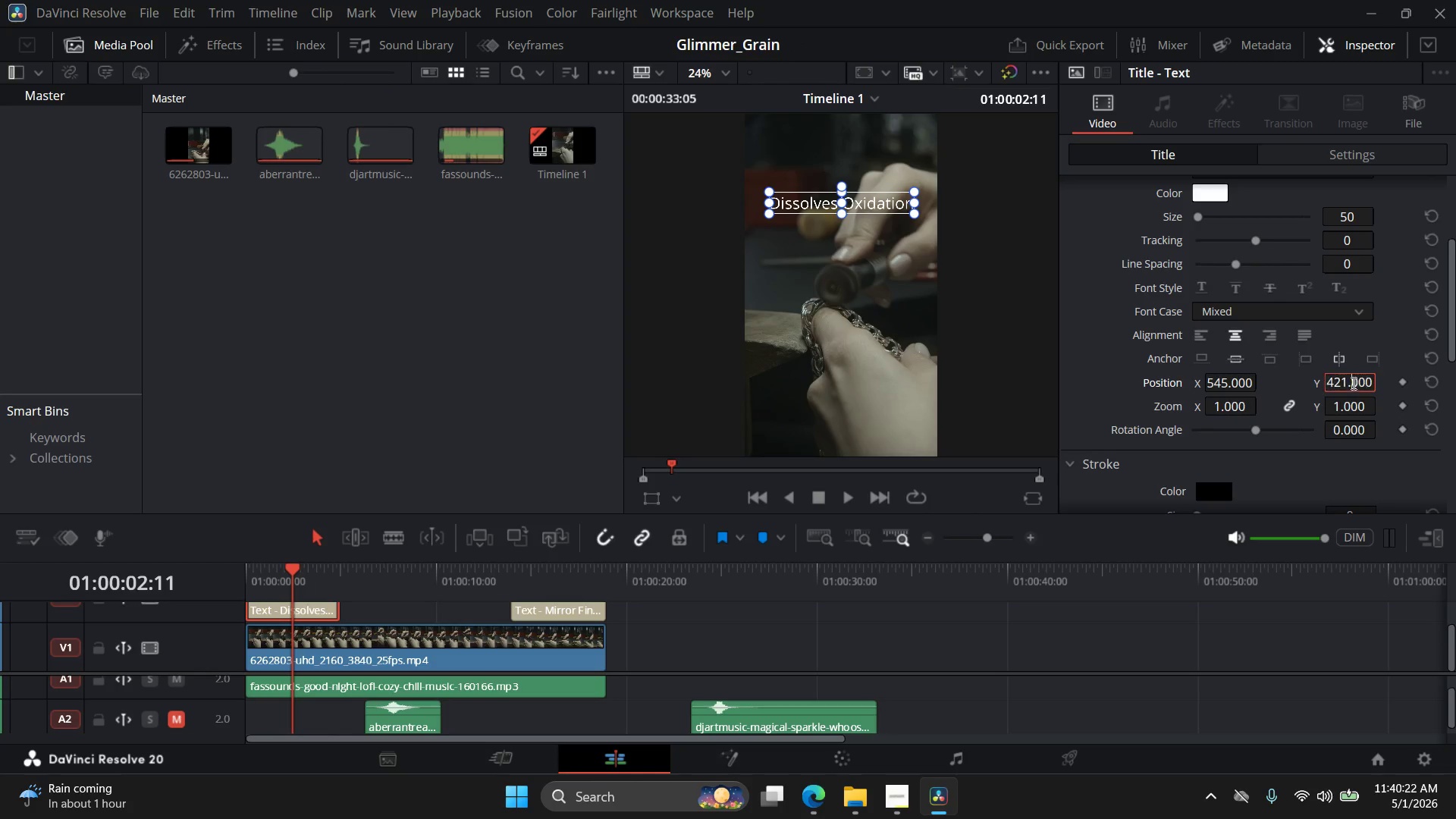 
triple_click([1352, 382])
 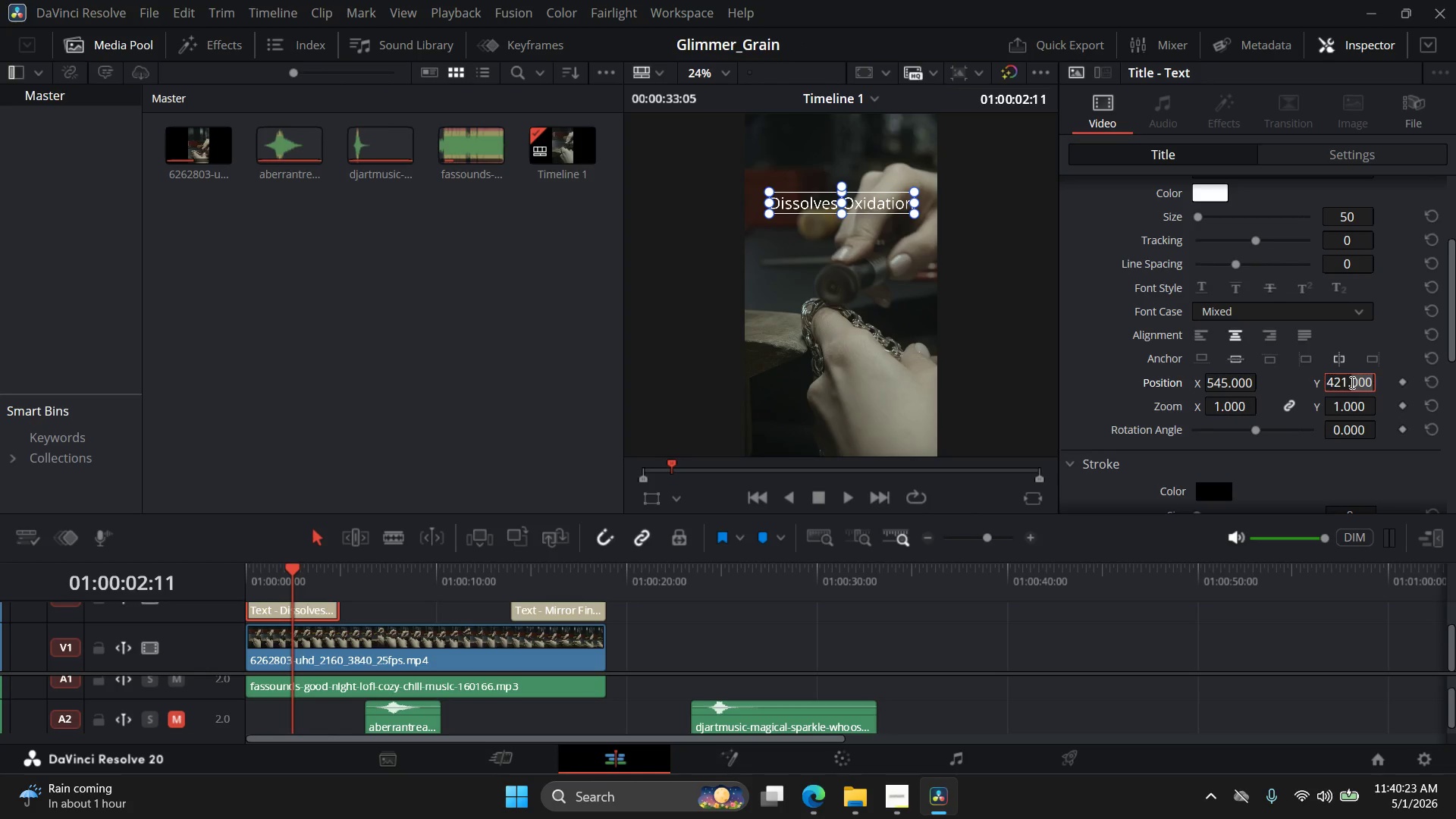 
triple_click([1350, 382])
 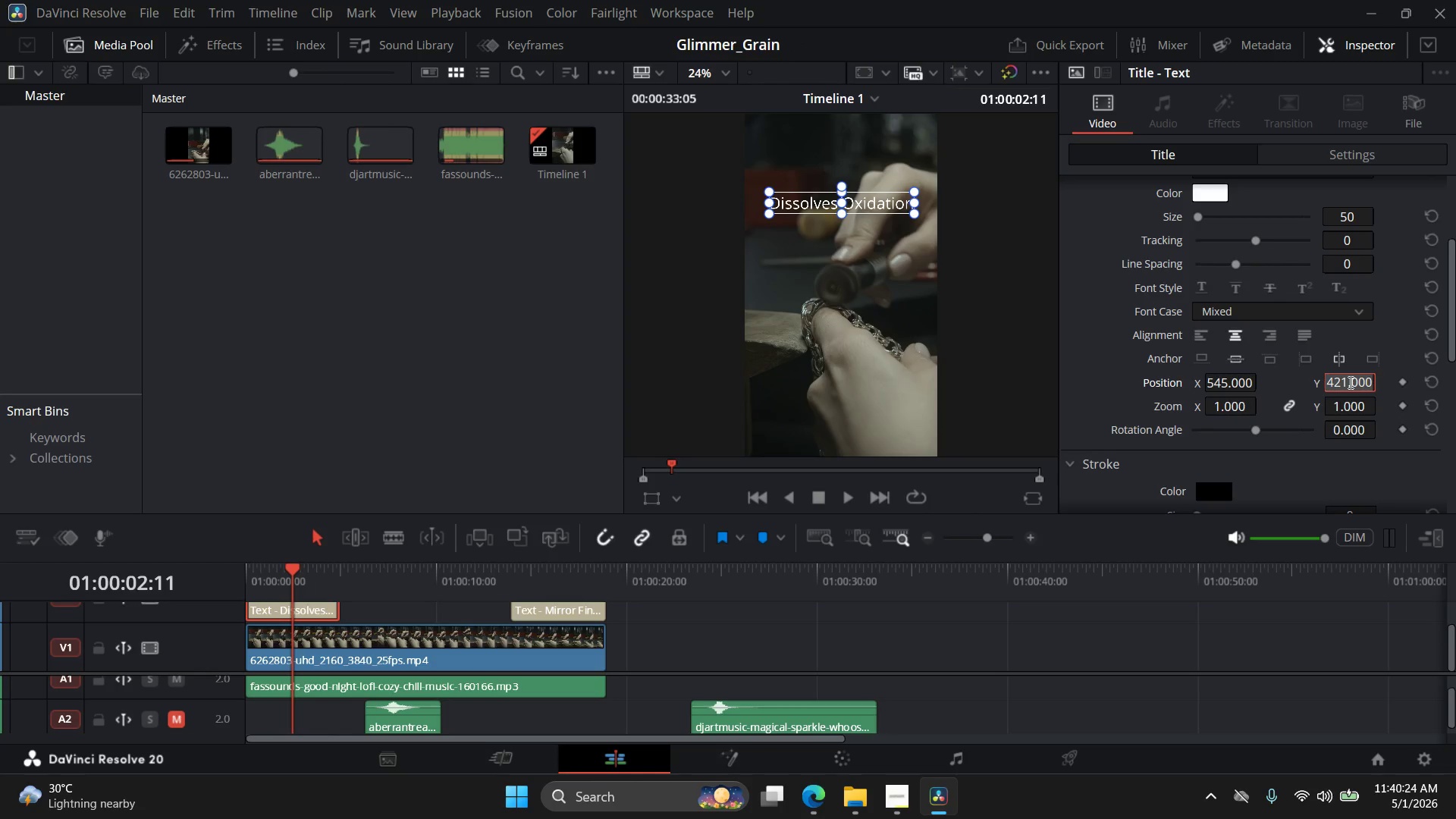 
key(Numpad1)
 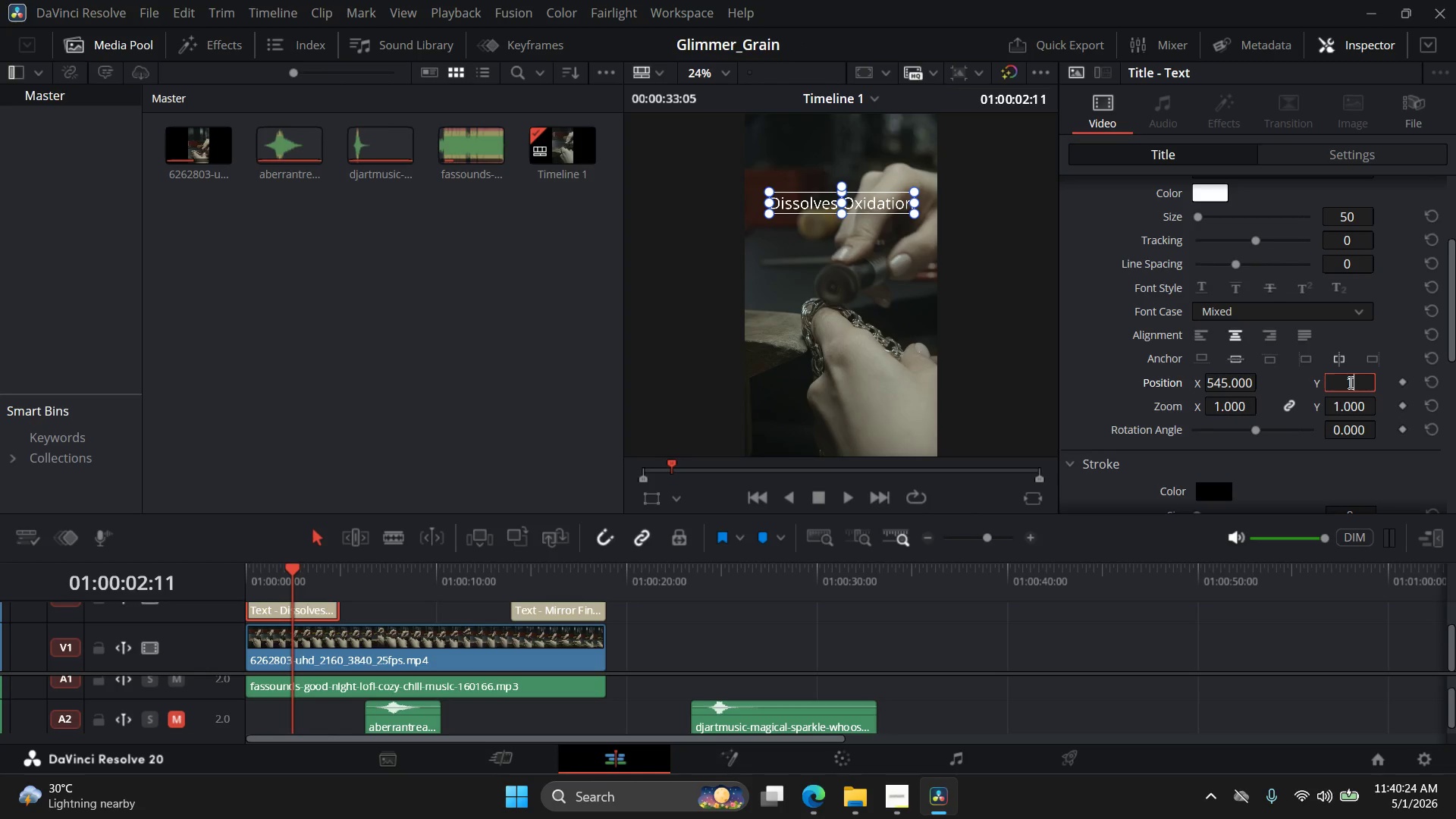 
key(Numpad4)
 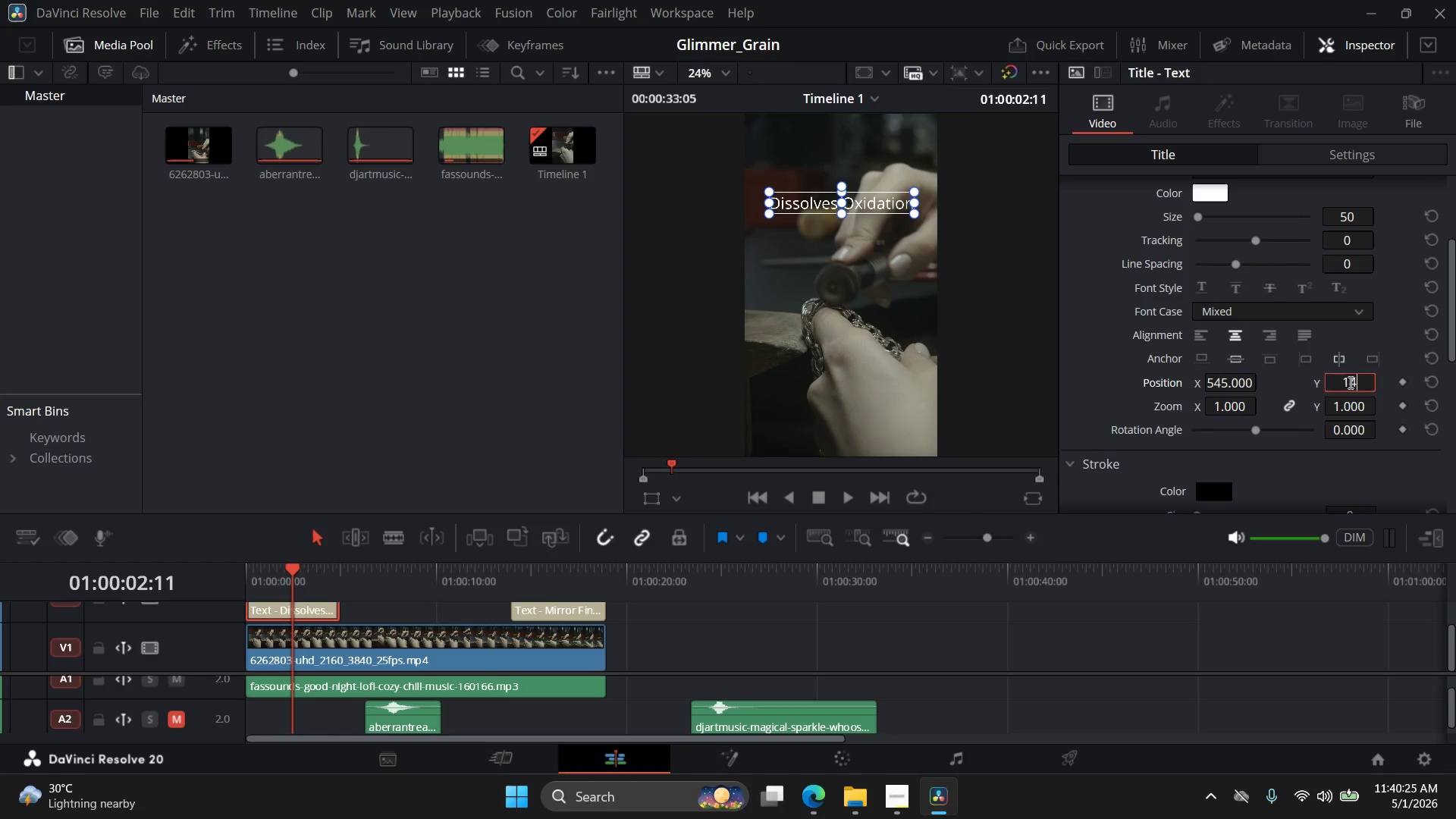 
key(Numpad0)
 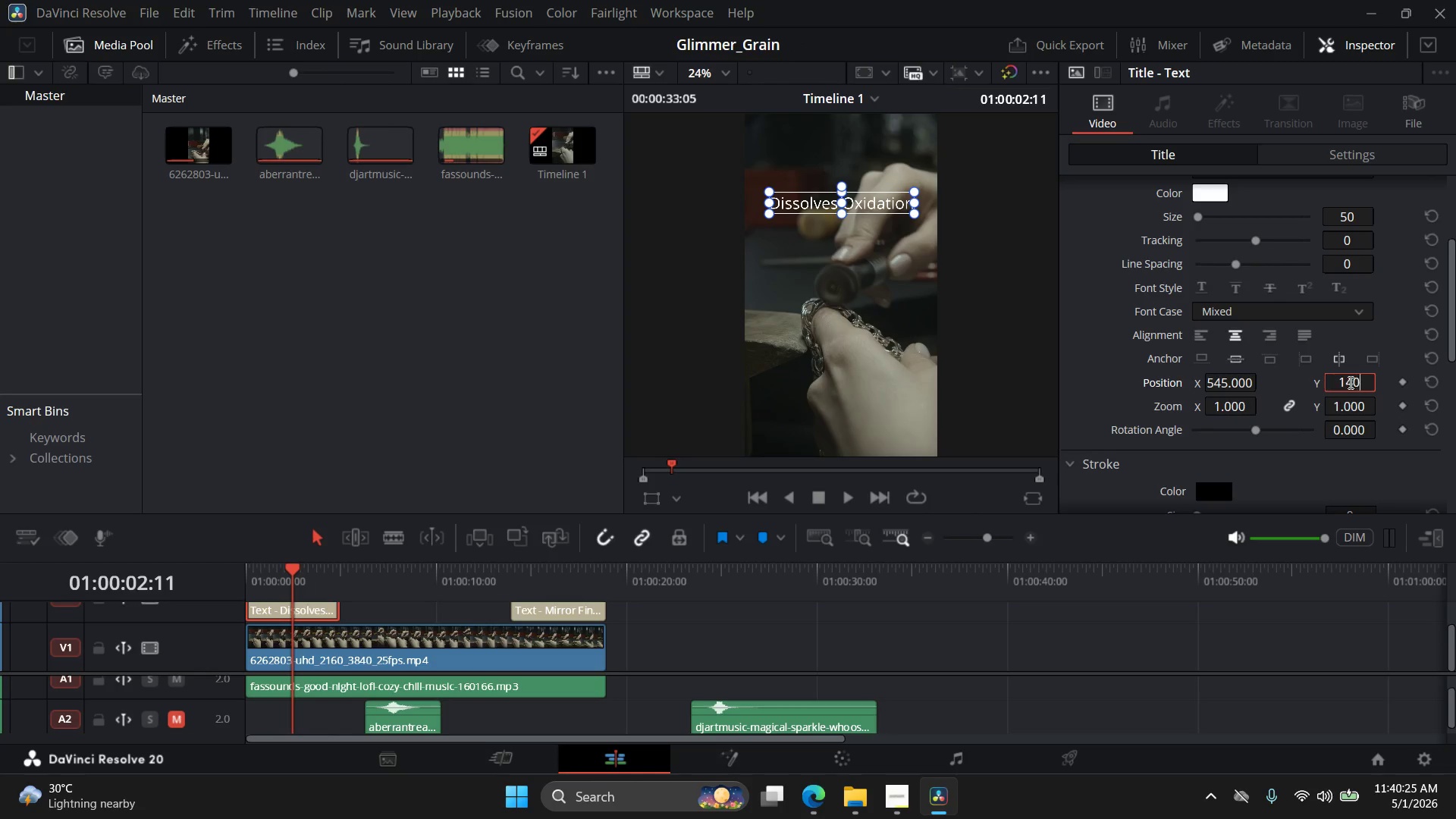 
key(Numpad0)
 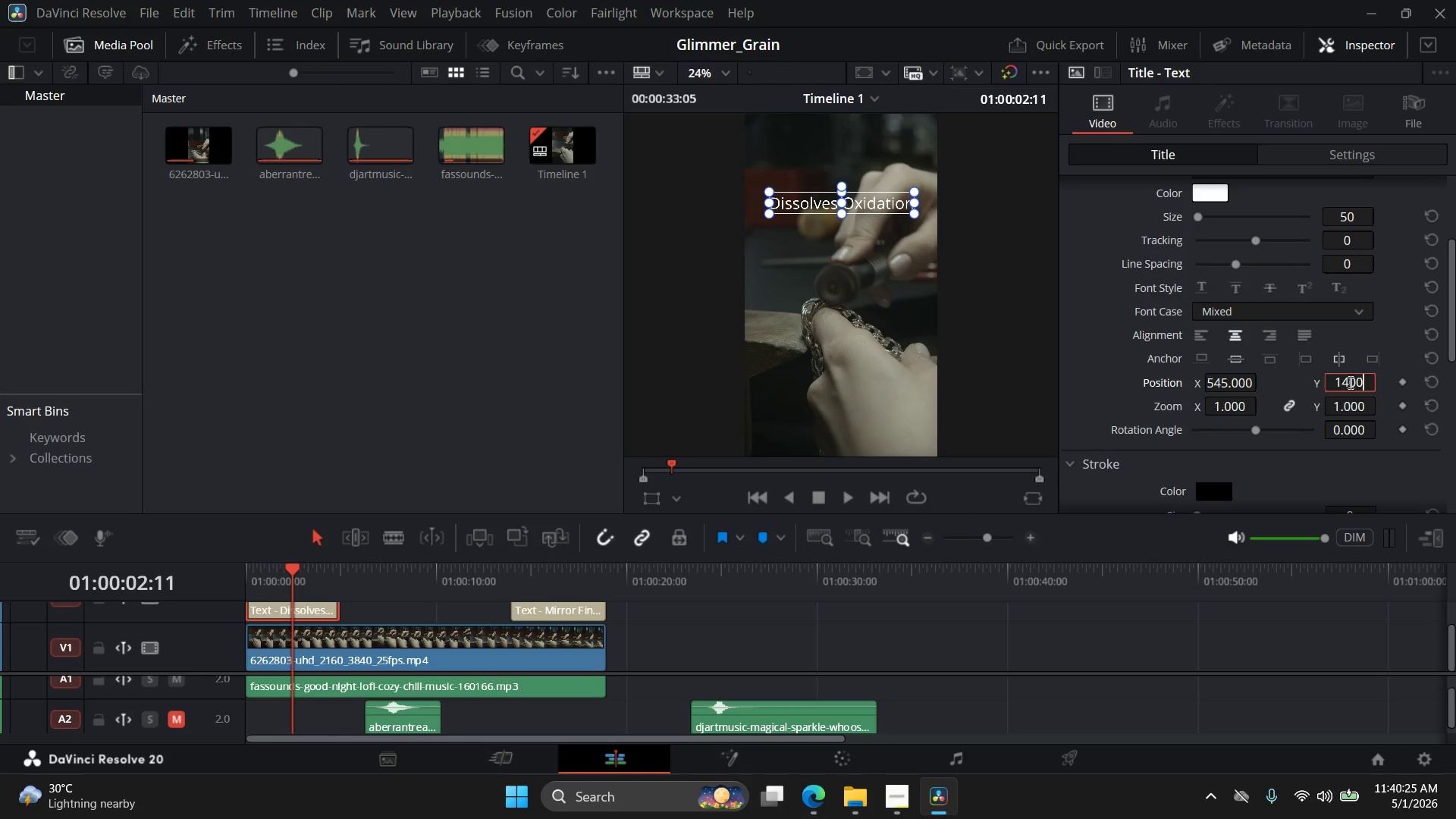 
key(NumpadEnter)
 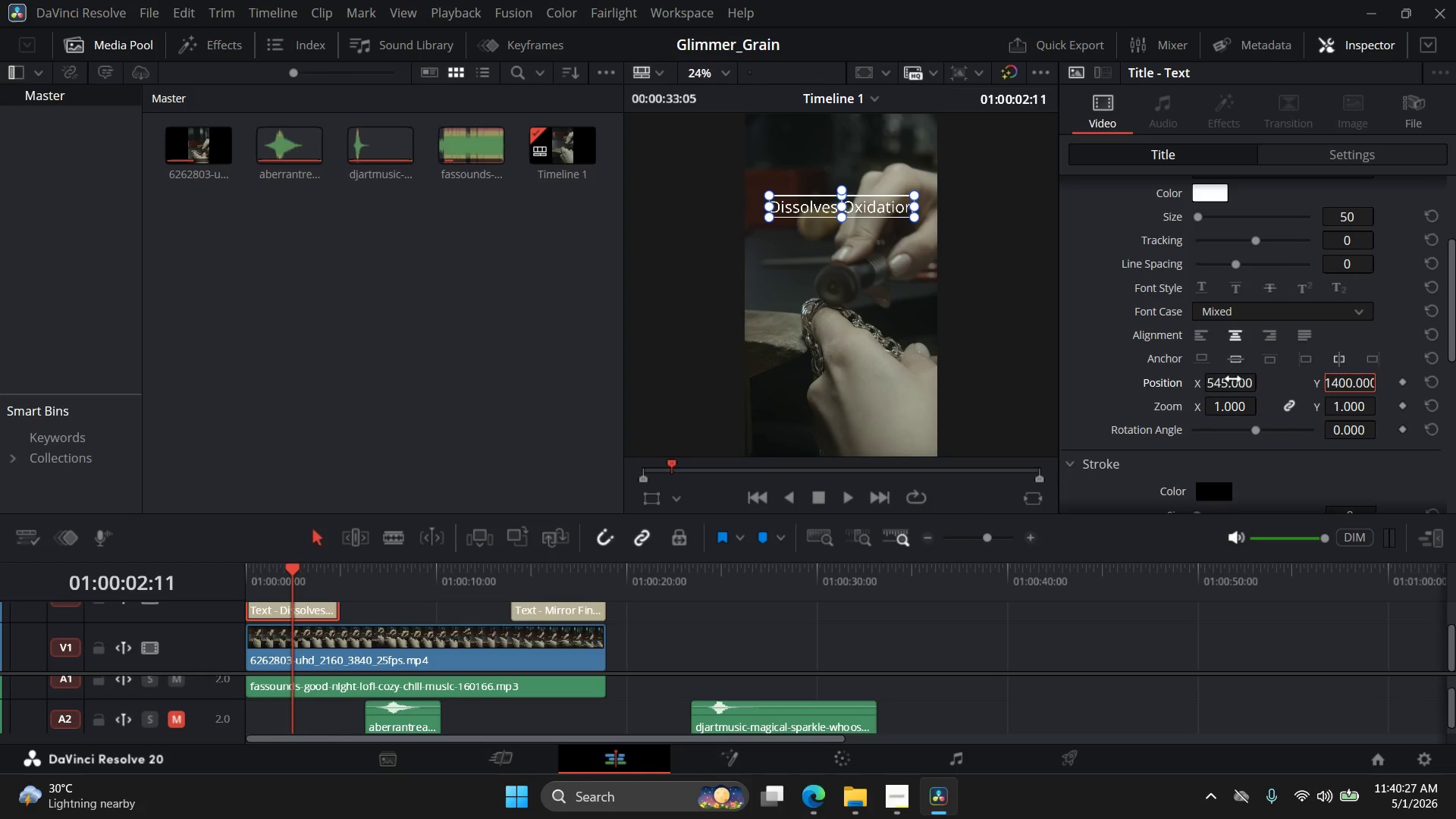 
double_click([1229, 389])
 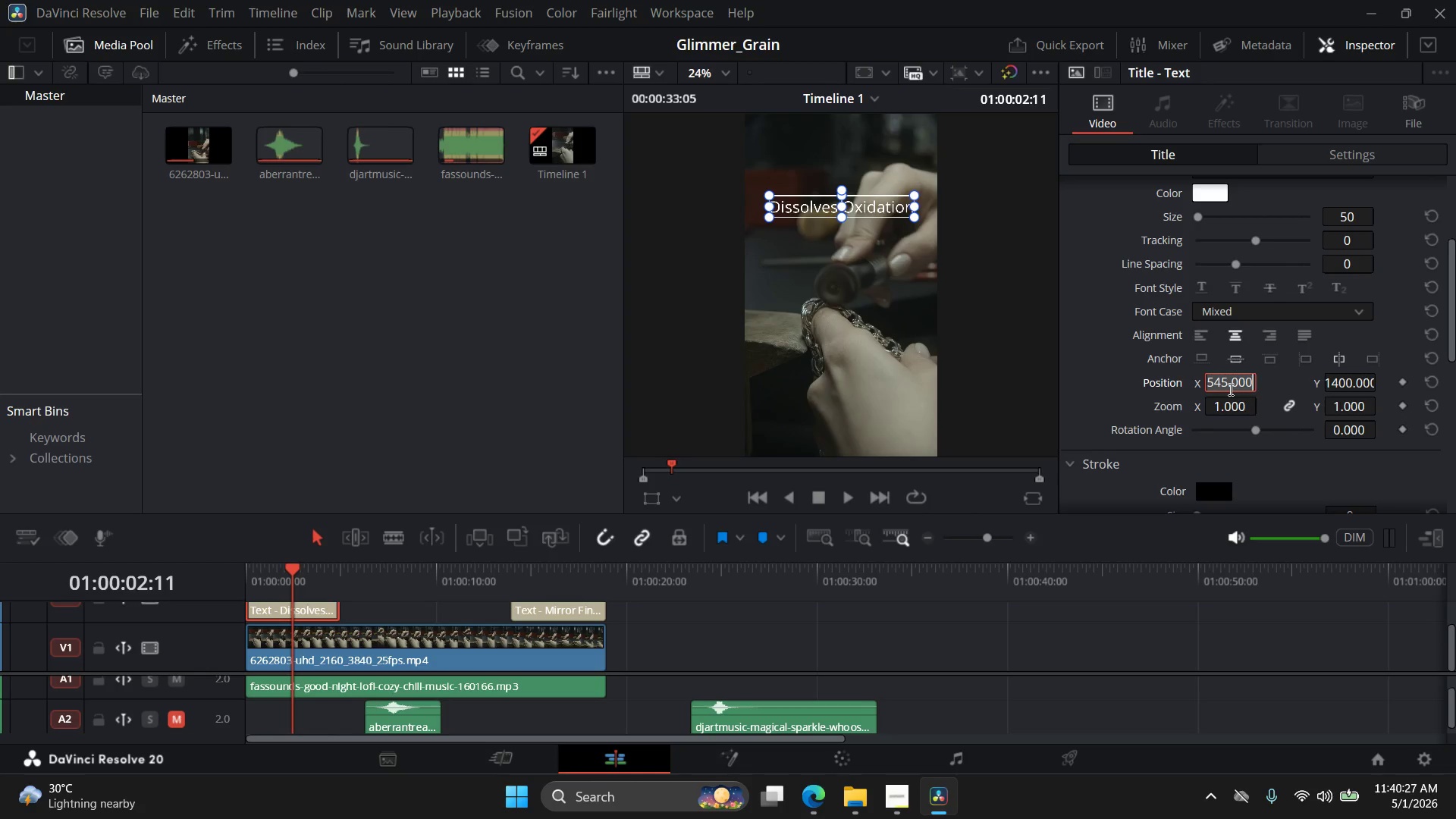 
triple_click([1229, 389])
 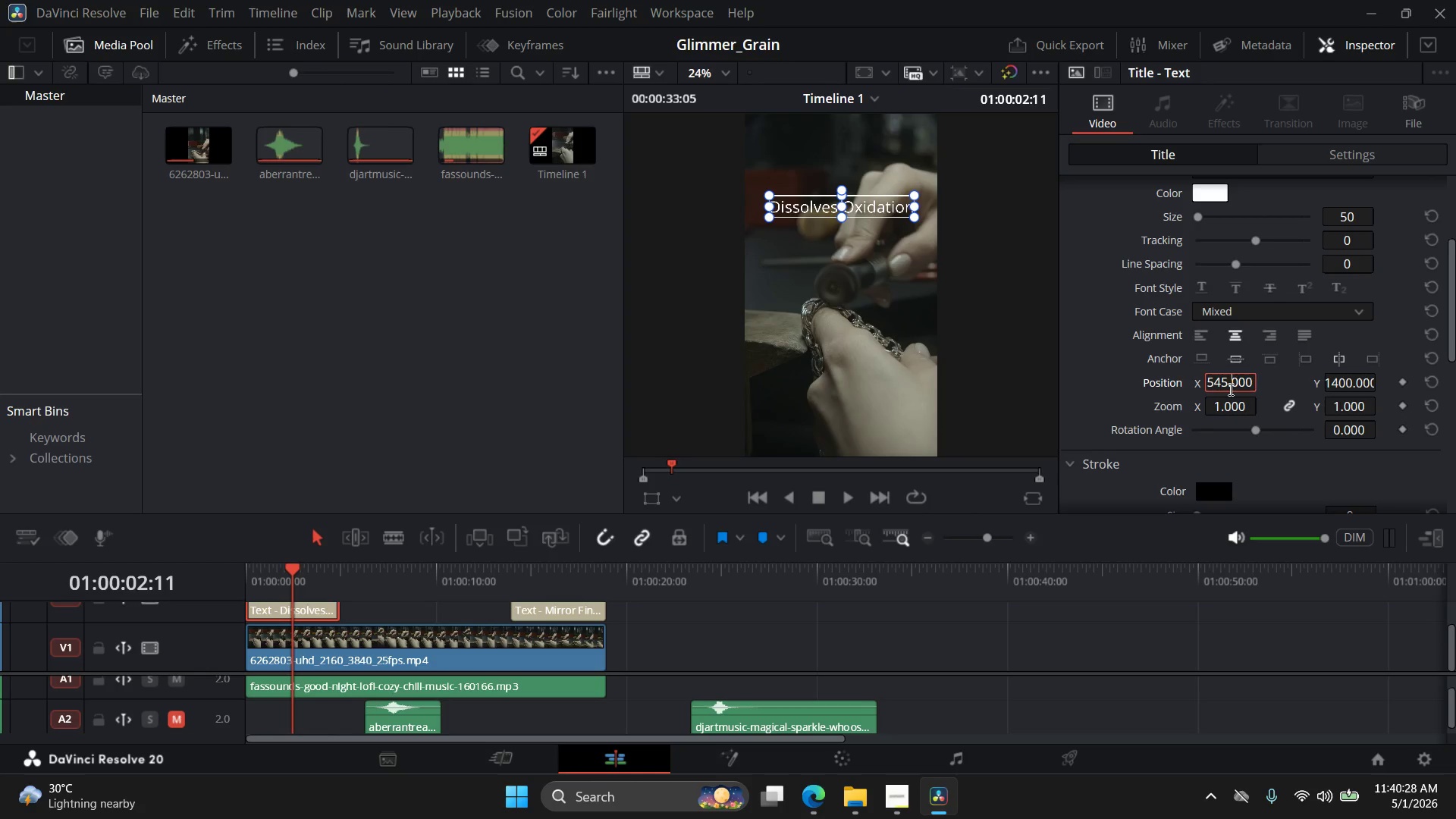 
triple_click([1229, 389])
 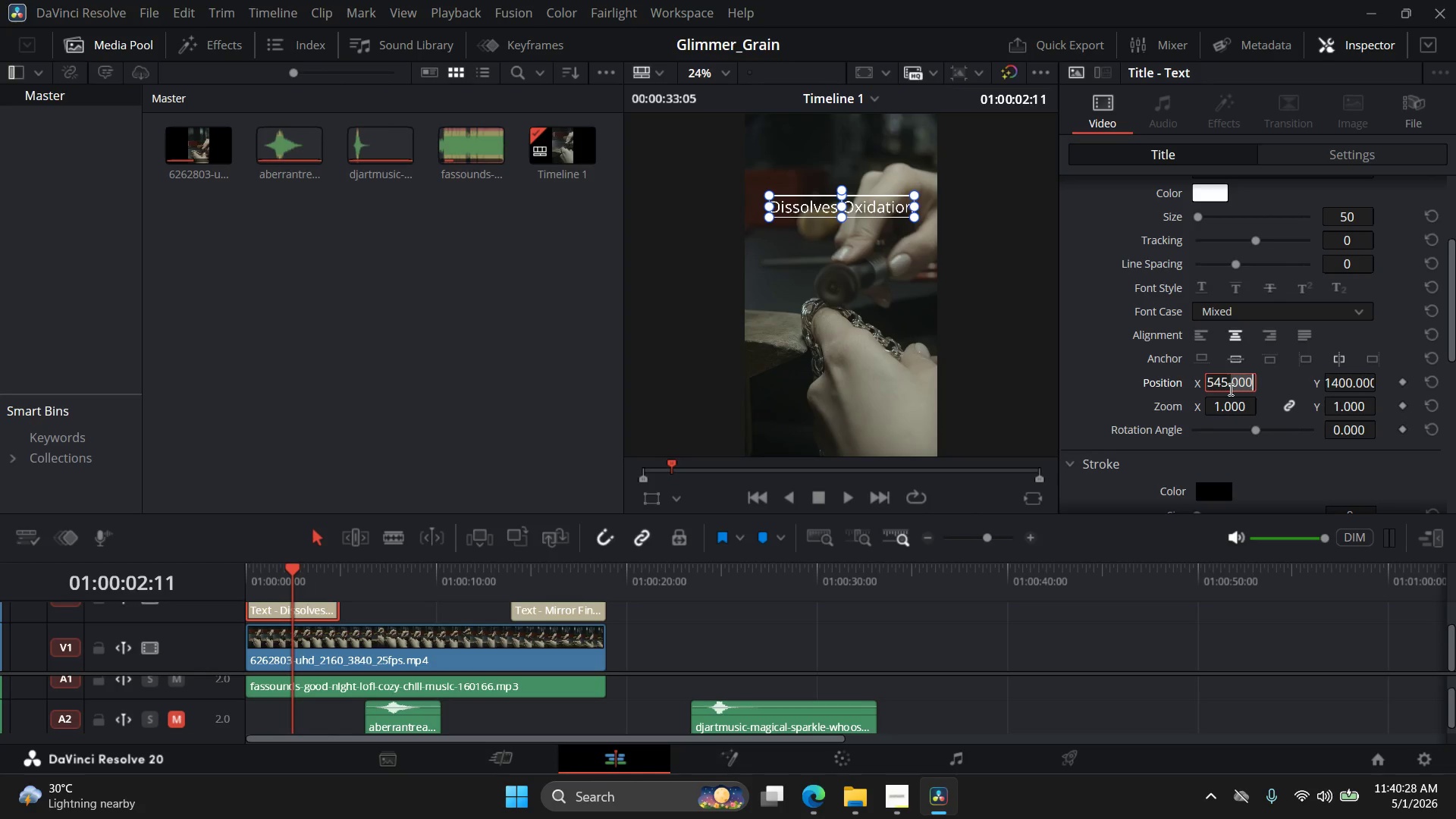 
triple_click([1229, 389])
 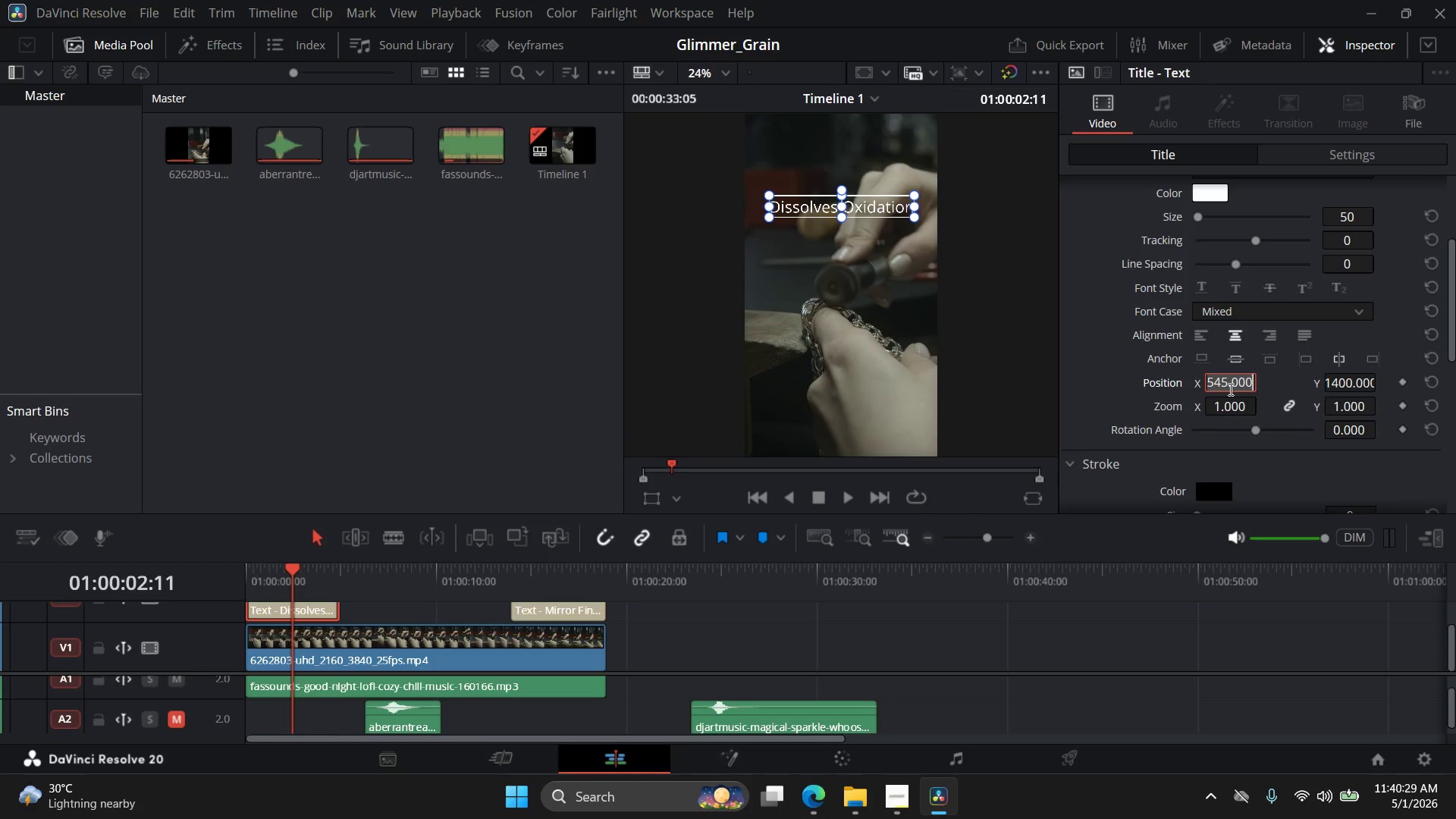 
key(Numpad5)
 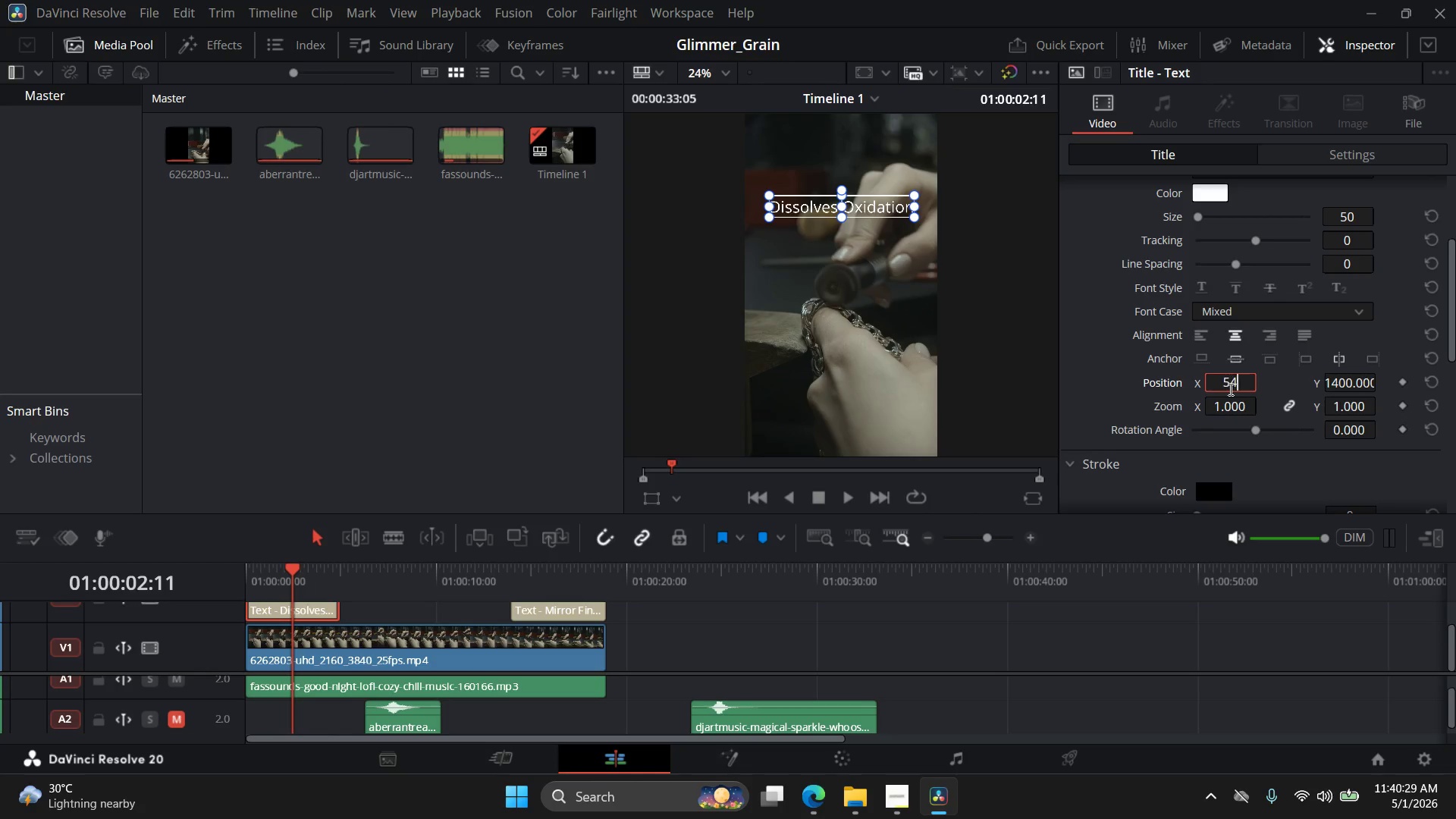 
key(Numpad4)
 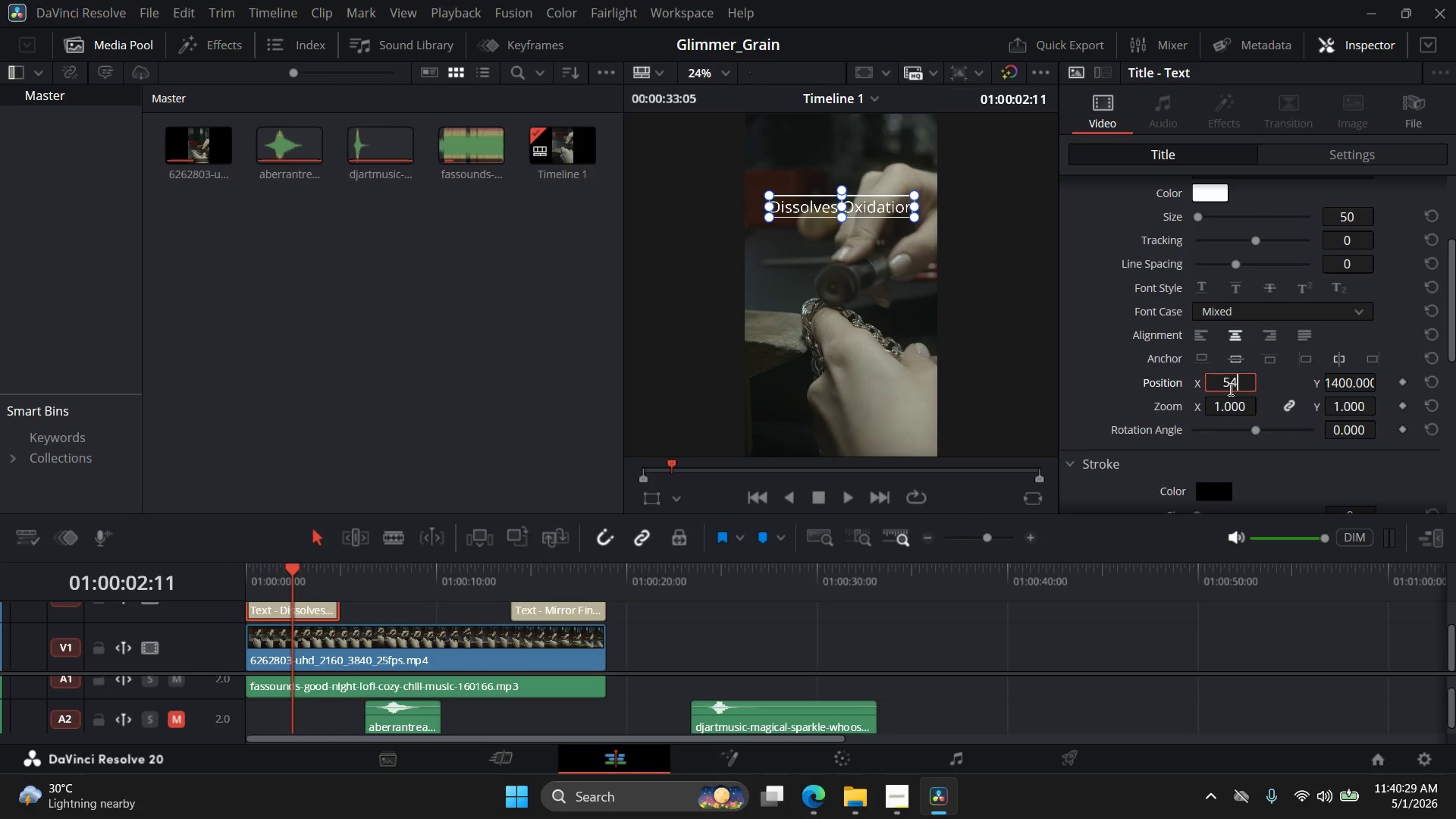 
key(Numpad0)
 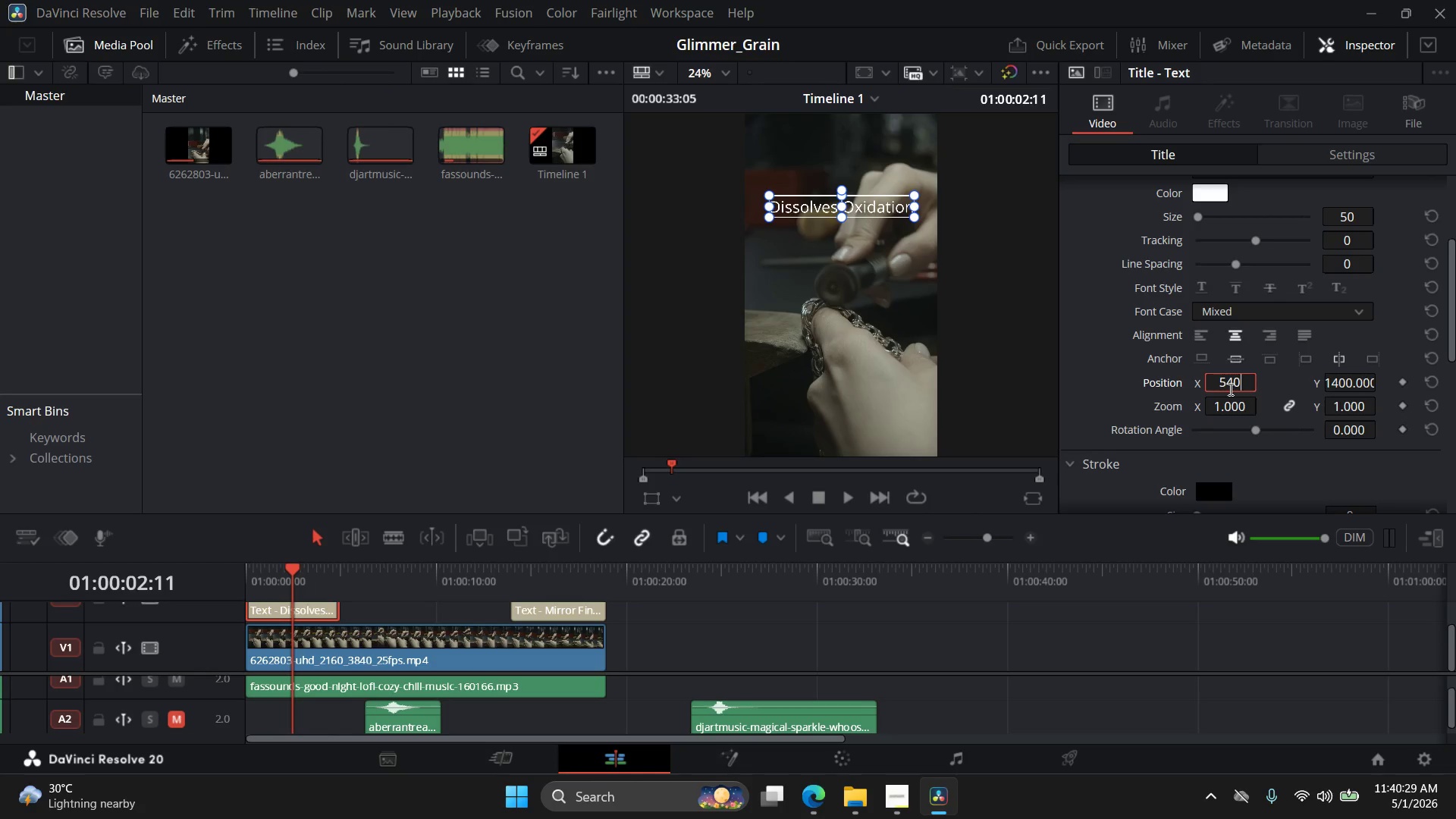 
key(NumpadEnter)
 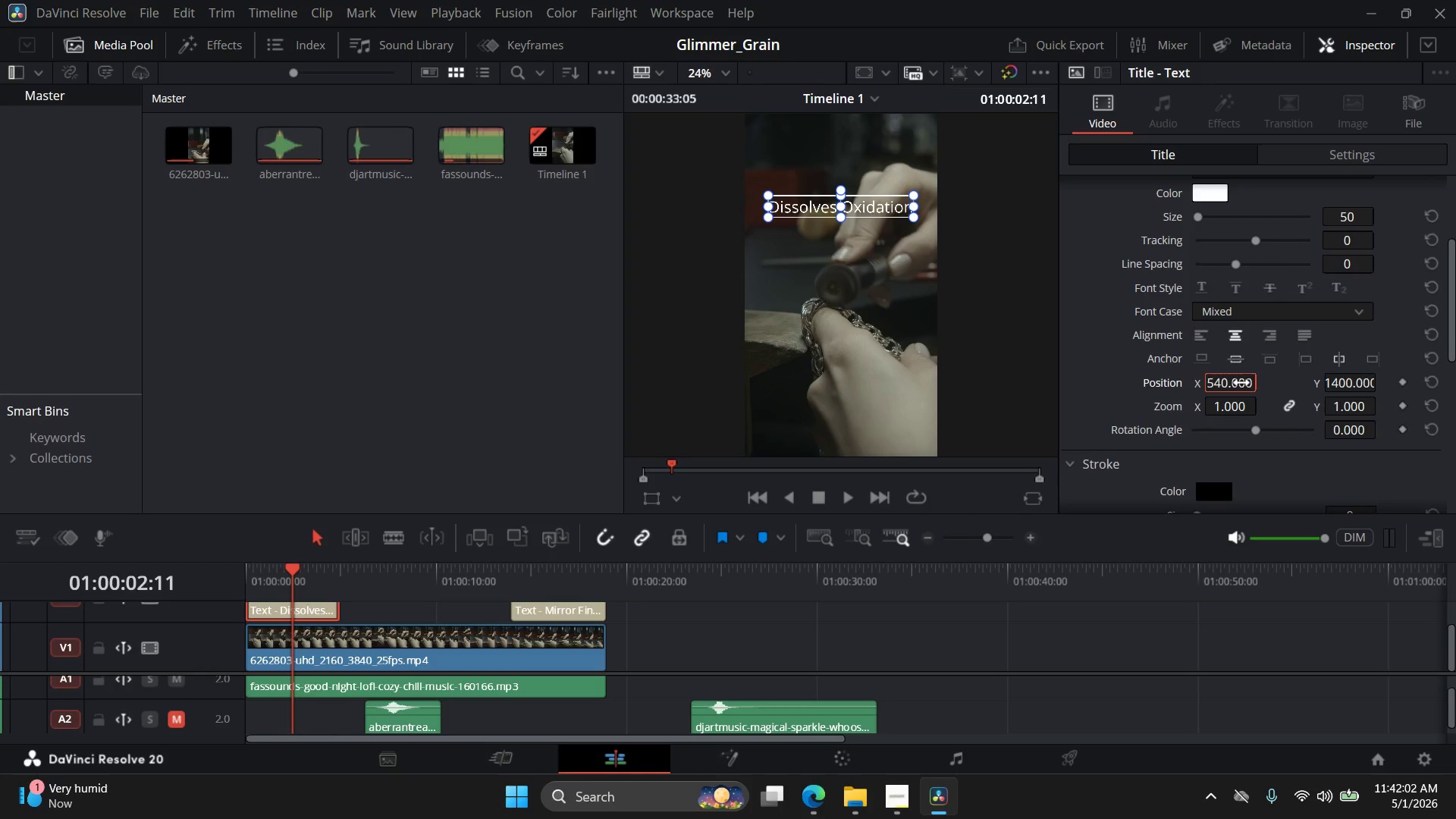 
wait(97.61)
 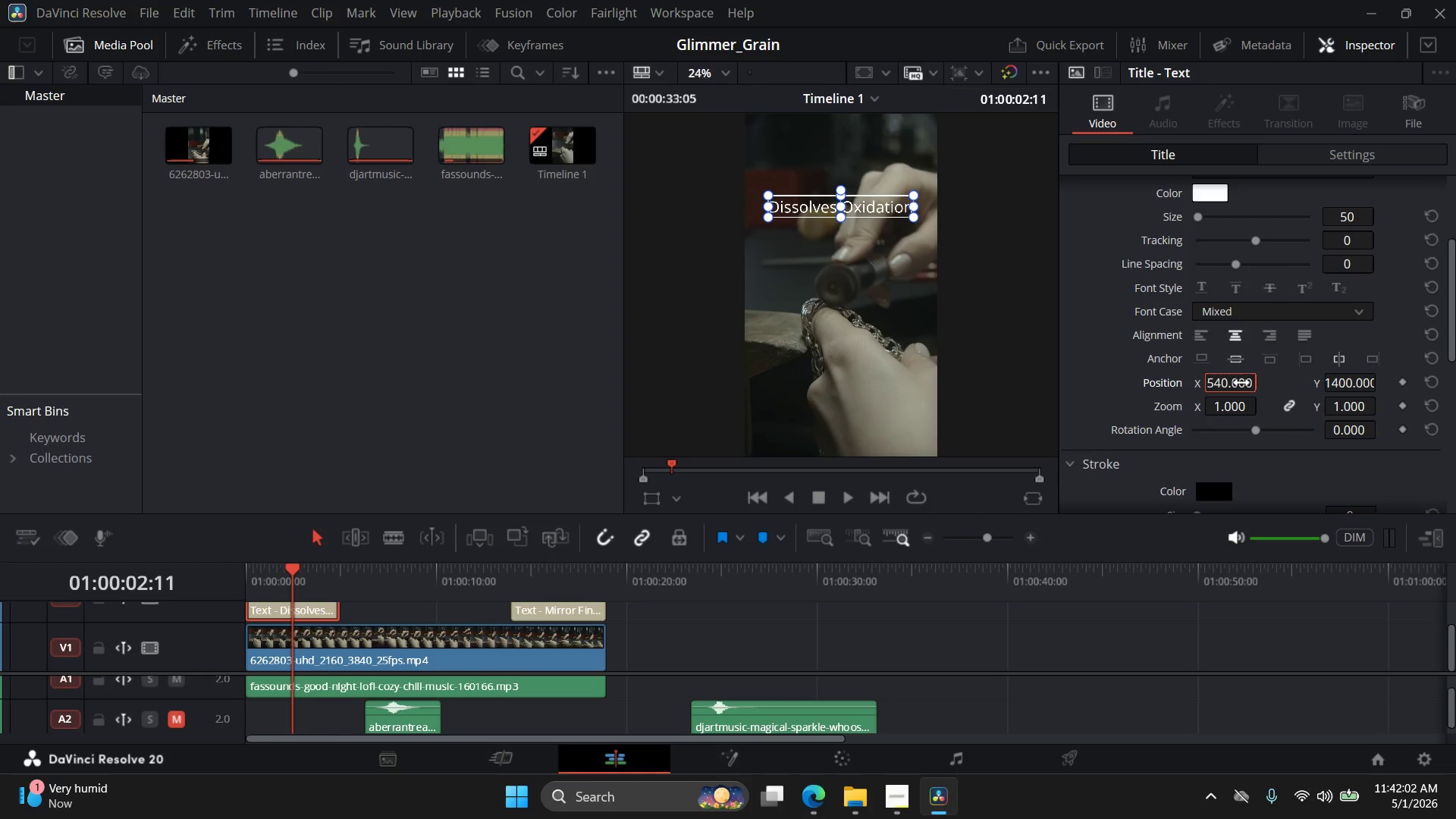 
left_click_drag(start_coordinate=[653, 738], to_coordinate=[589, 735])
 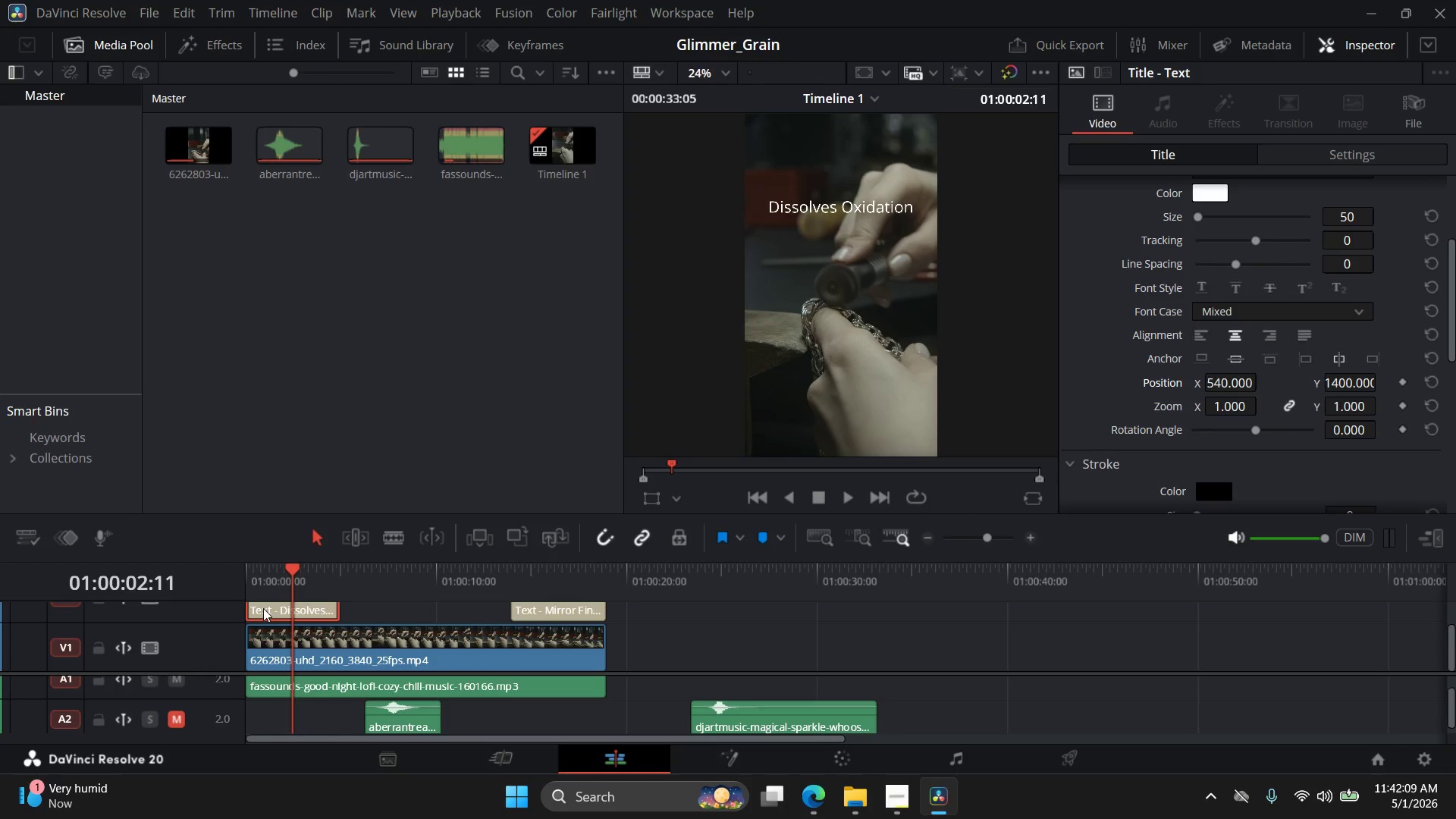 
left_click_drag(start_coordinate=[263, 608], to_coordinate=[275, 609])
 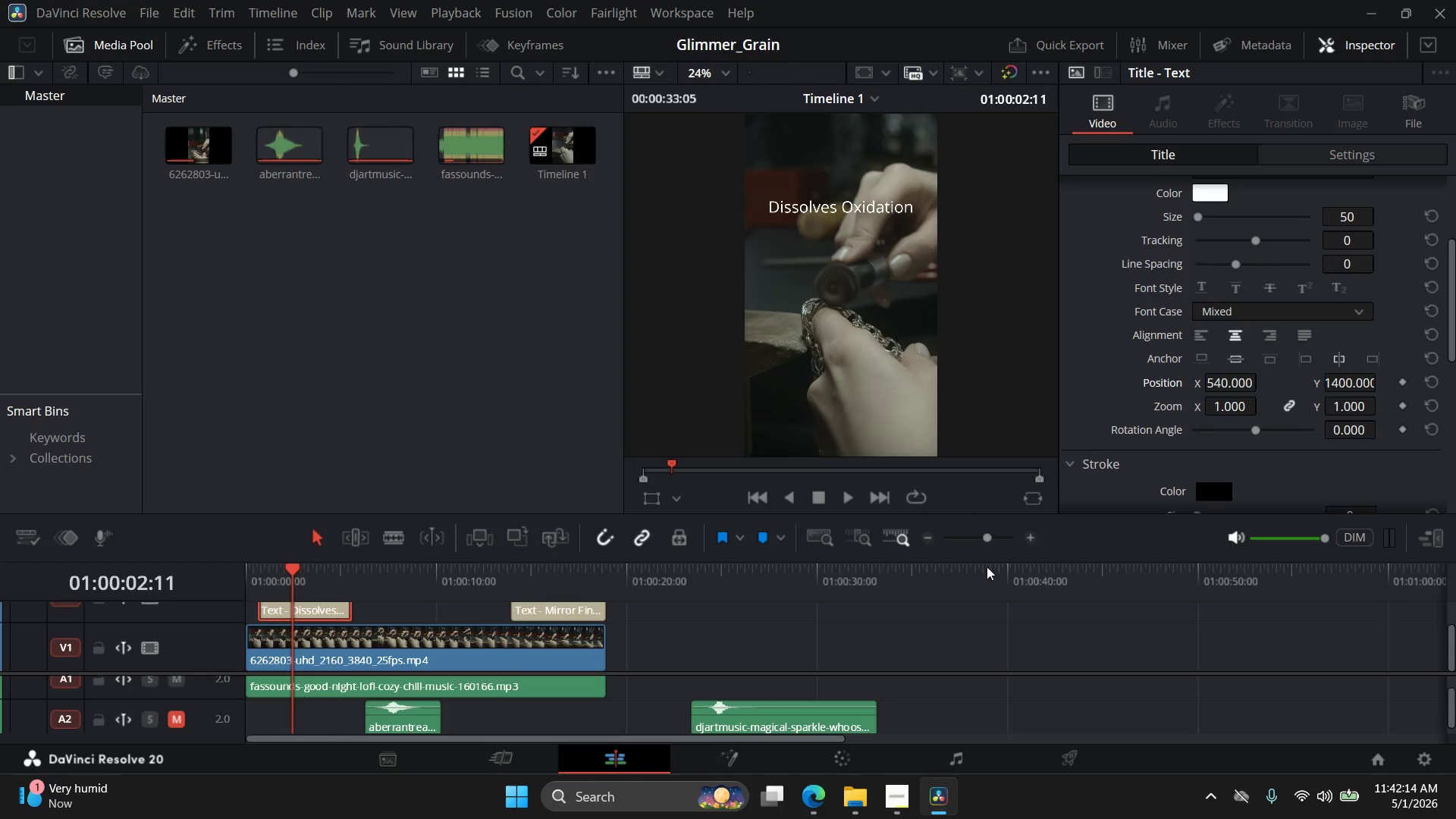 
left_click_drag(start_coordinate=[954, 559], to_coordinate=[937, 472])
 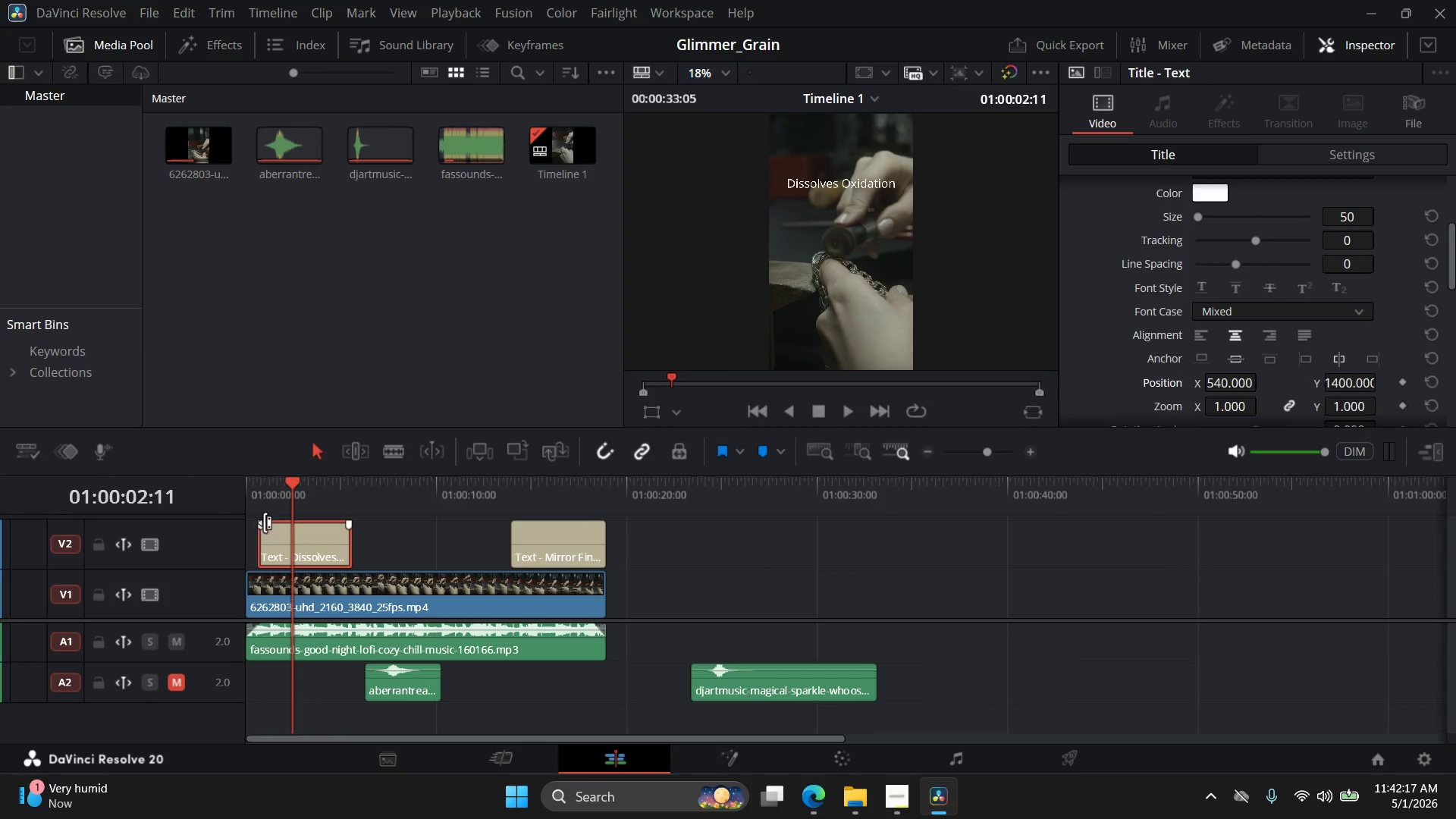 
left_click_drag(start_coordinate=[262, 524], to_coordinate=[271, 525])
 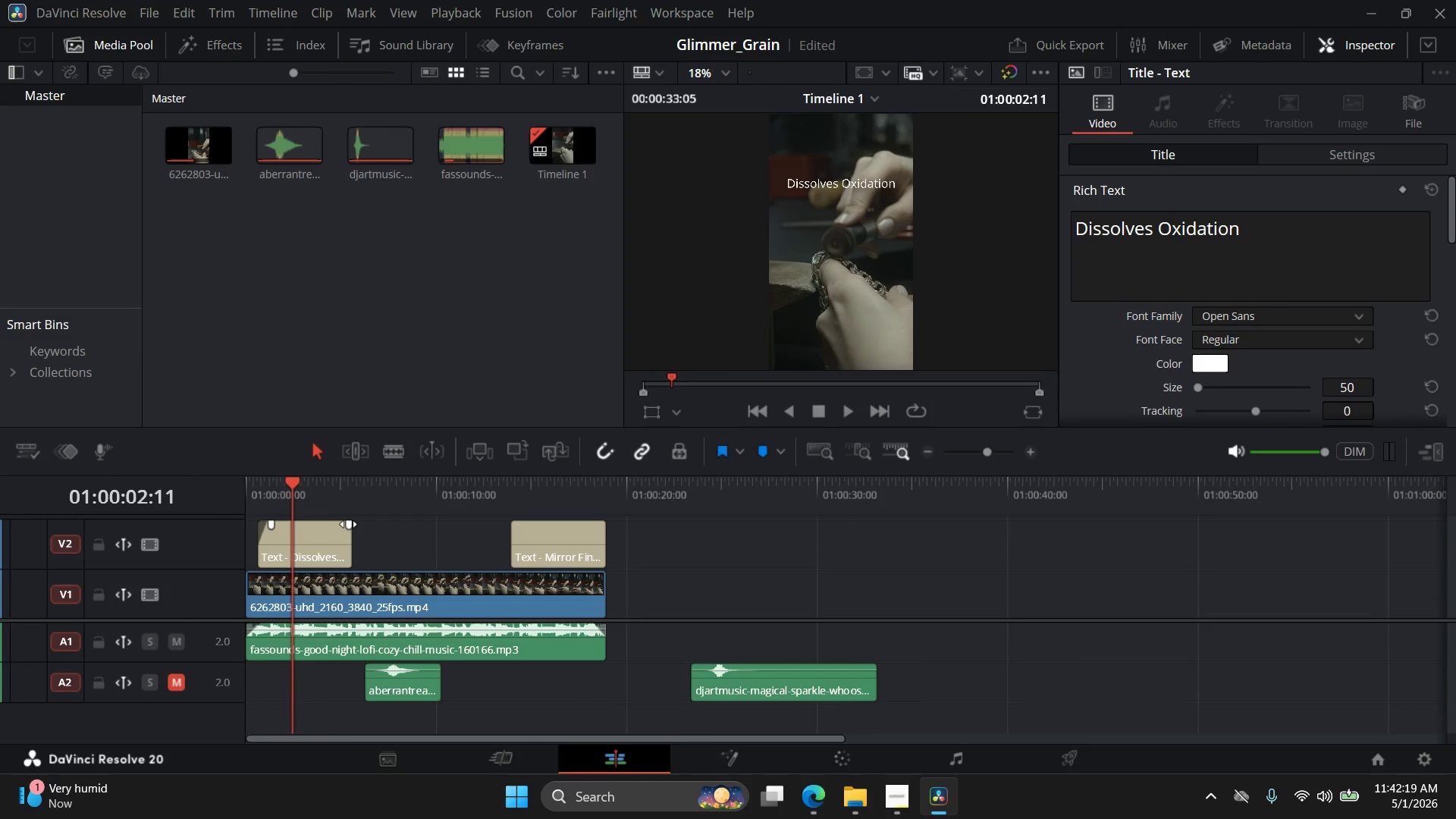 
left_click_drag(start_coordinate=[349, 524], to_coordinate=[337, 525])
 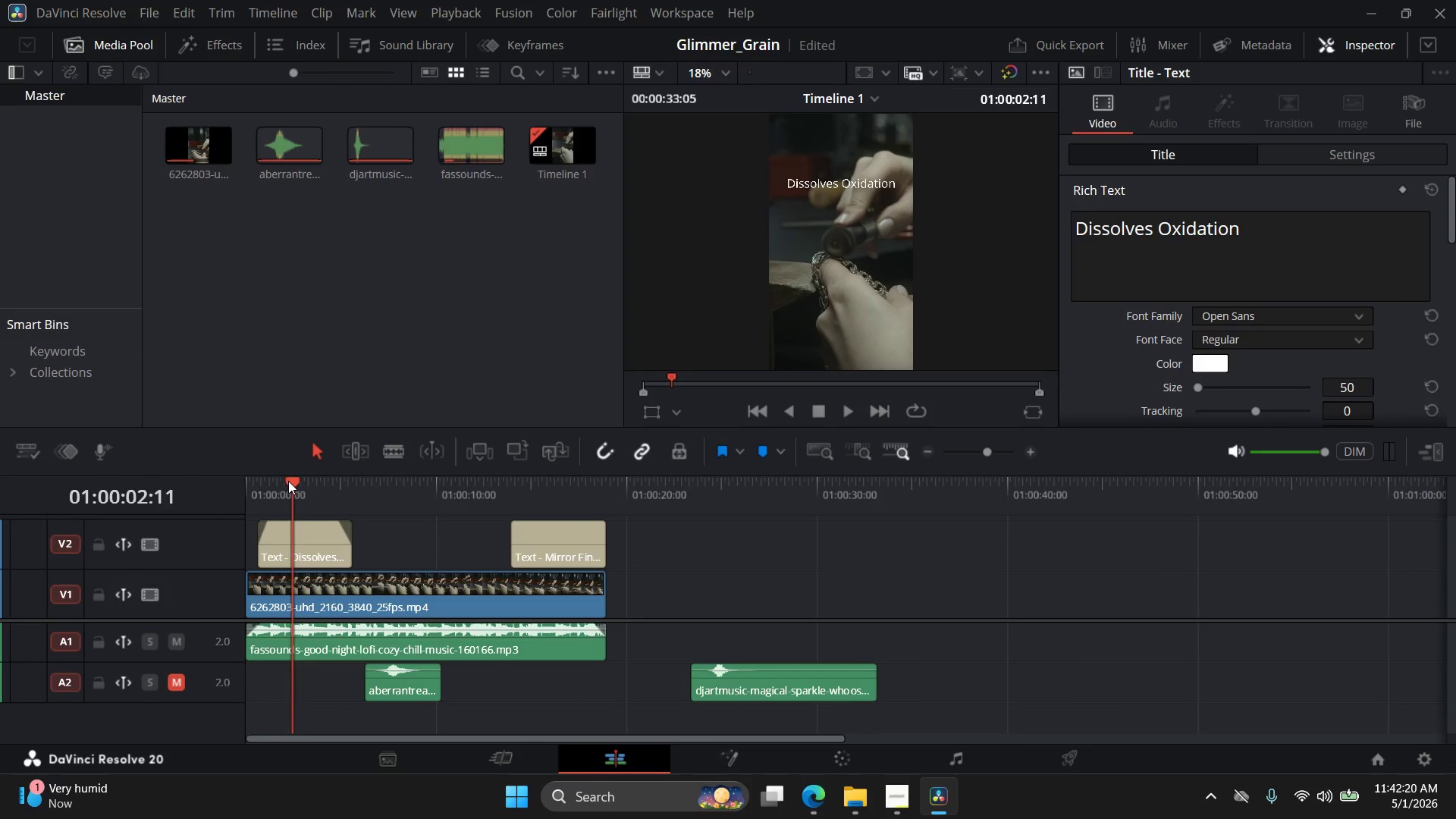 
left_click_drag(start_coordinate=[288, 481], to_coordinate=[475, 500])
 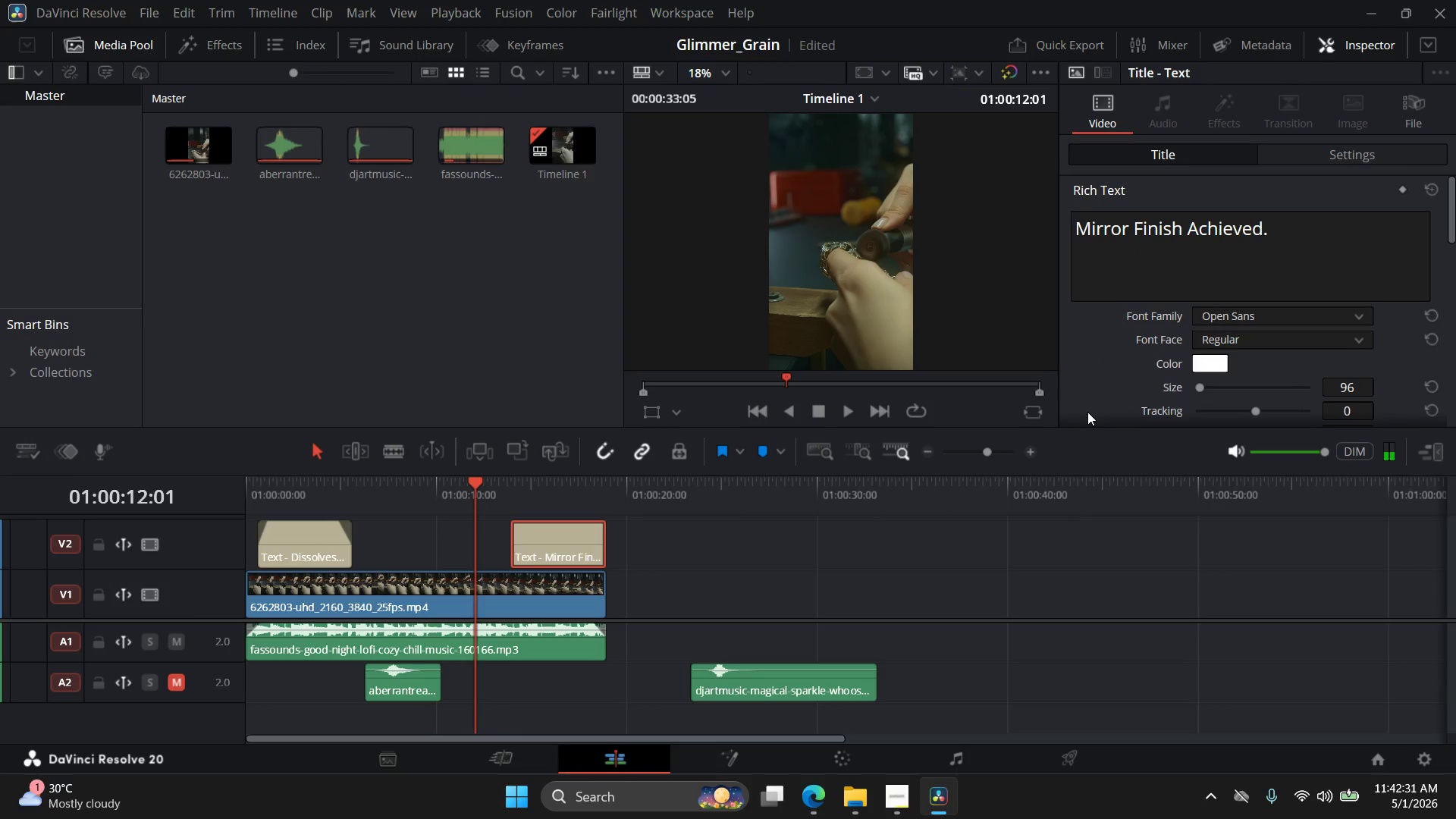 
left_click([318, 551])
 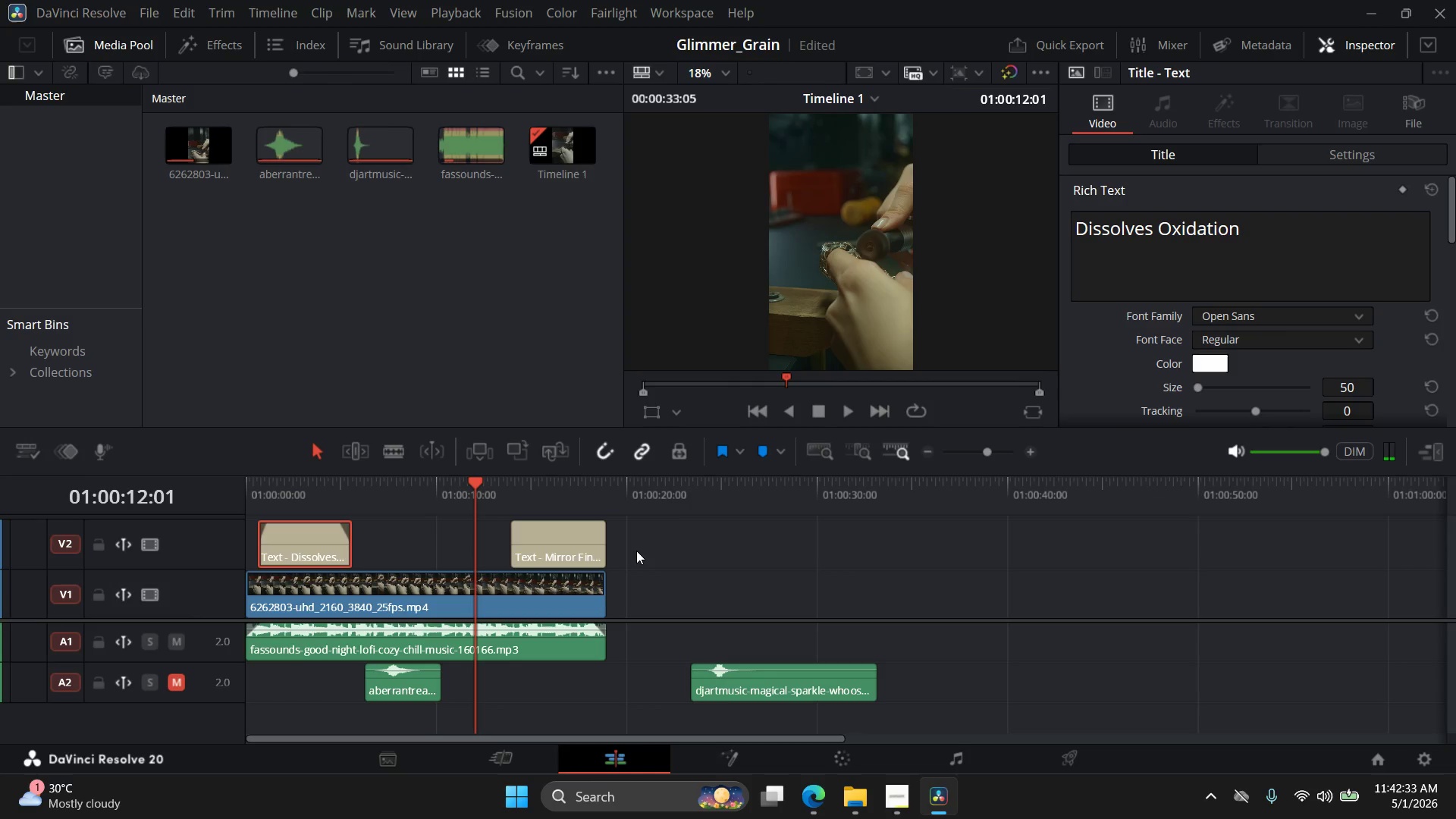 
left_click([566, 548])
 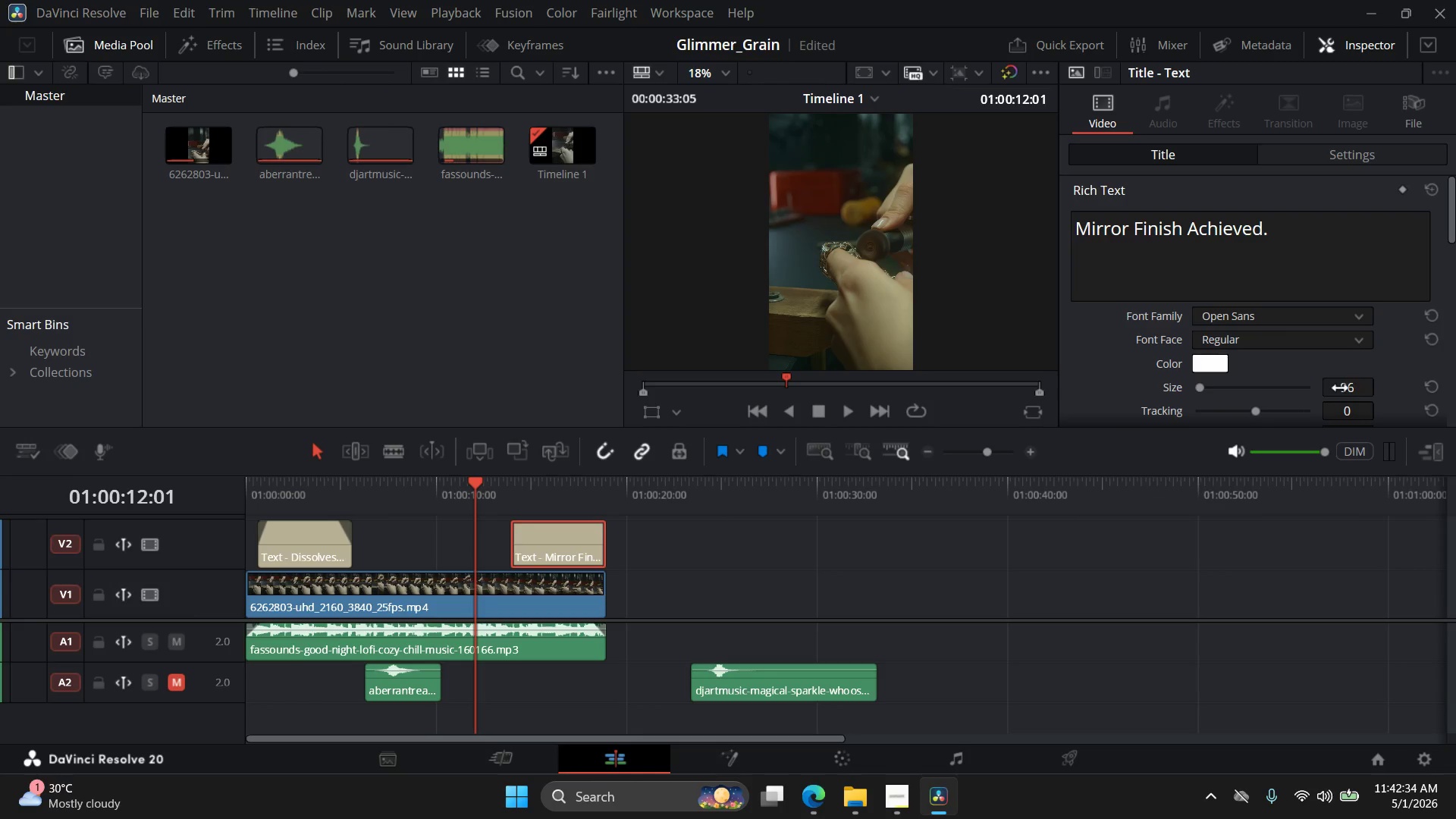 
double_click([1345, 390])
 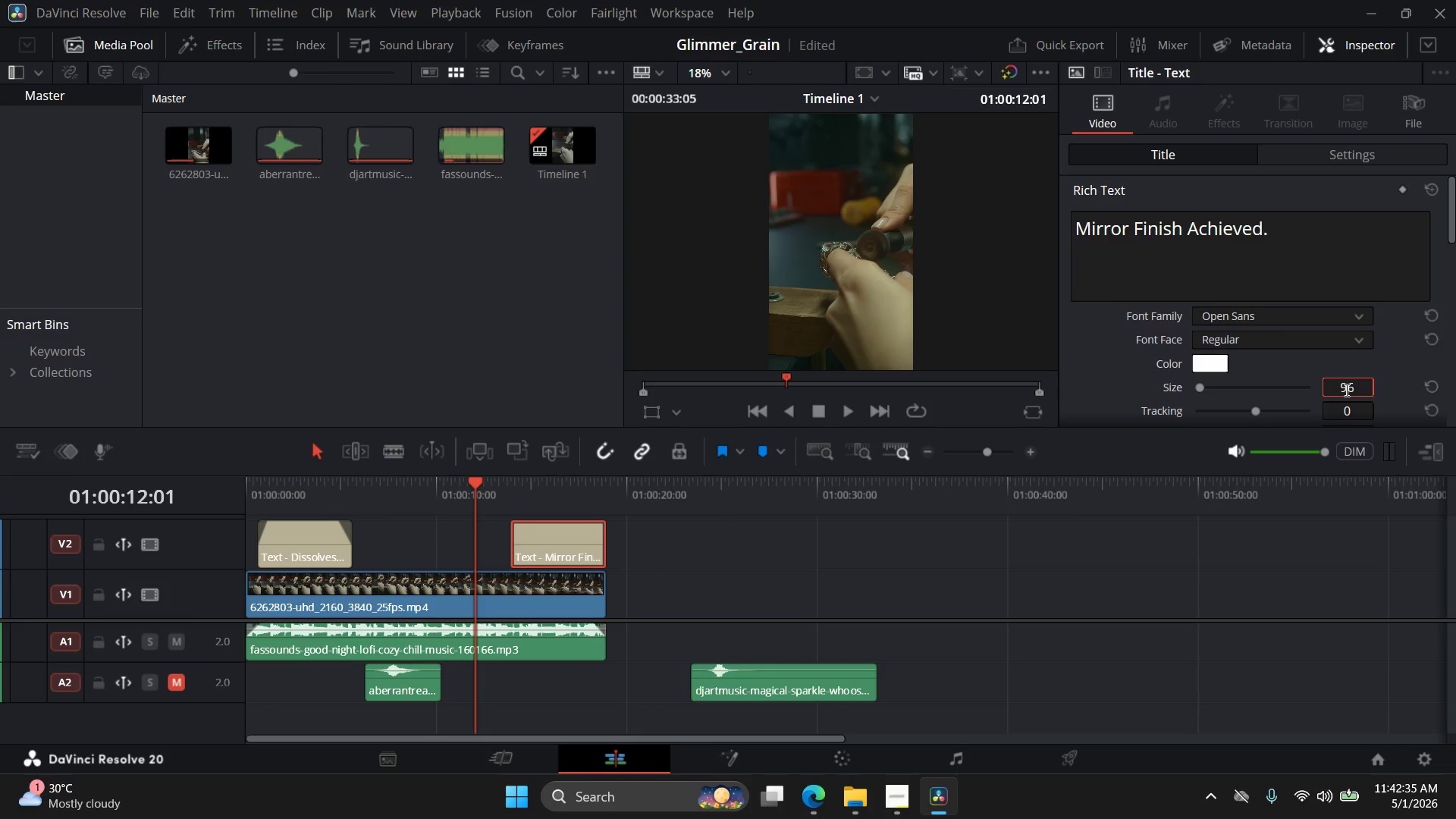 
triple_click([1345, 390])
 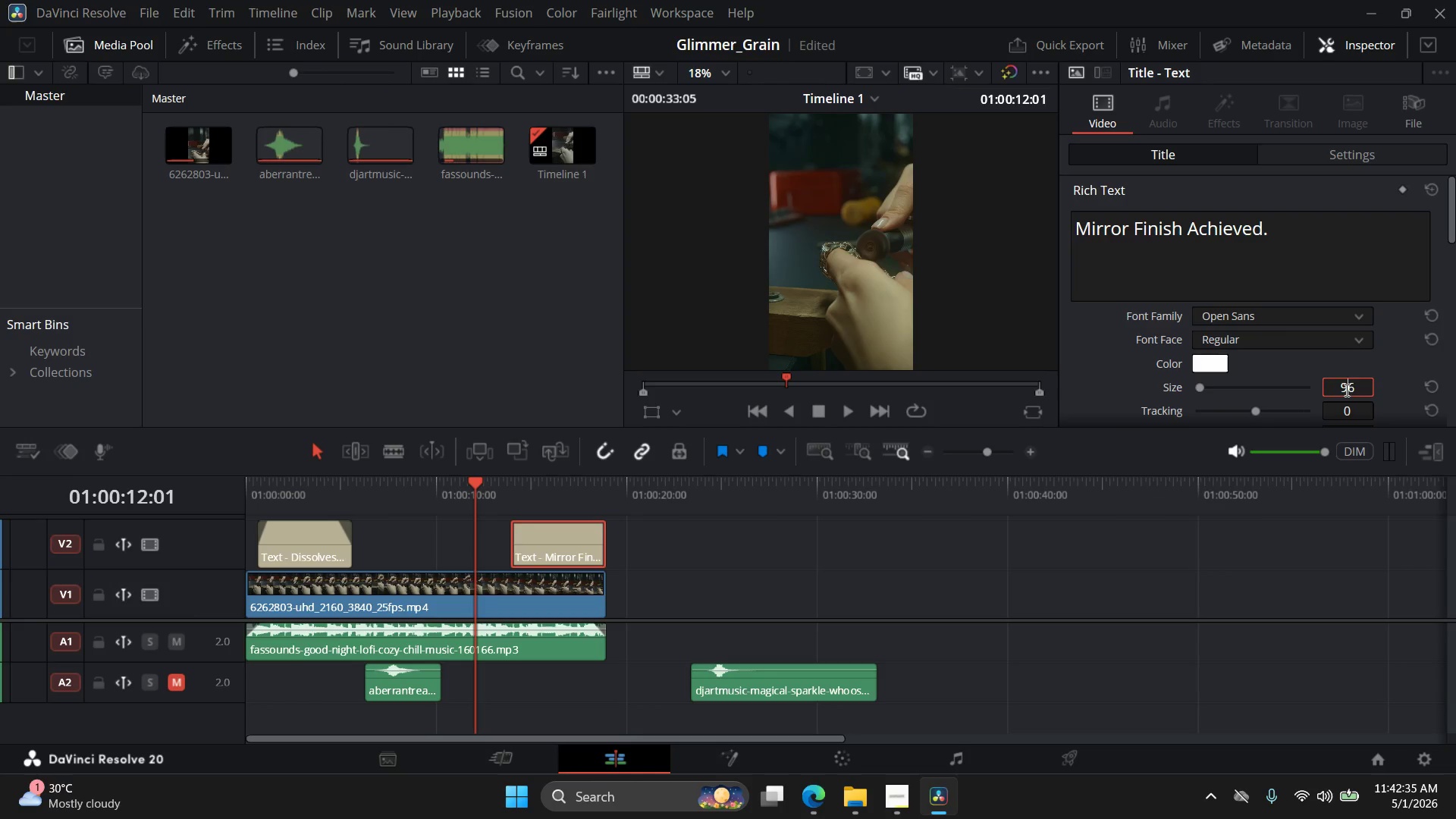 
triple_click([1345, 390])
 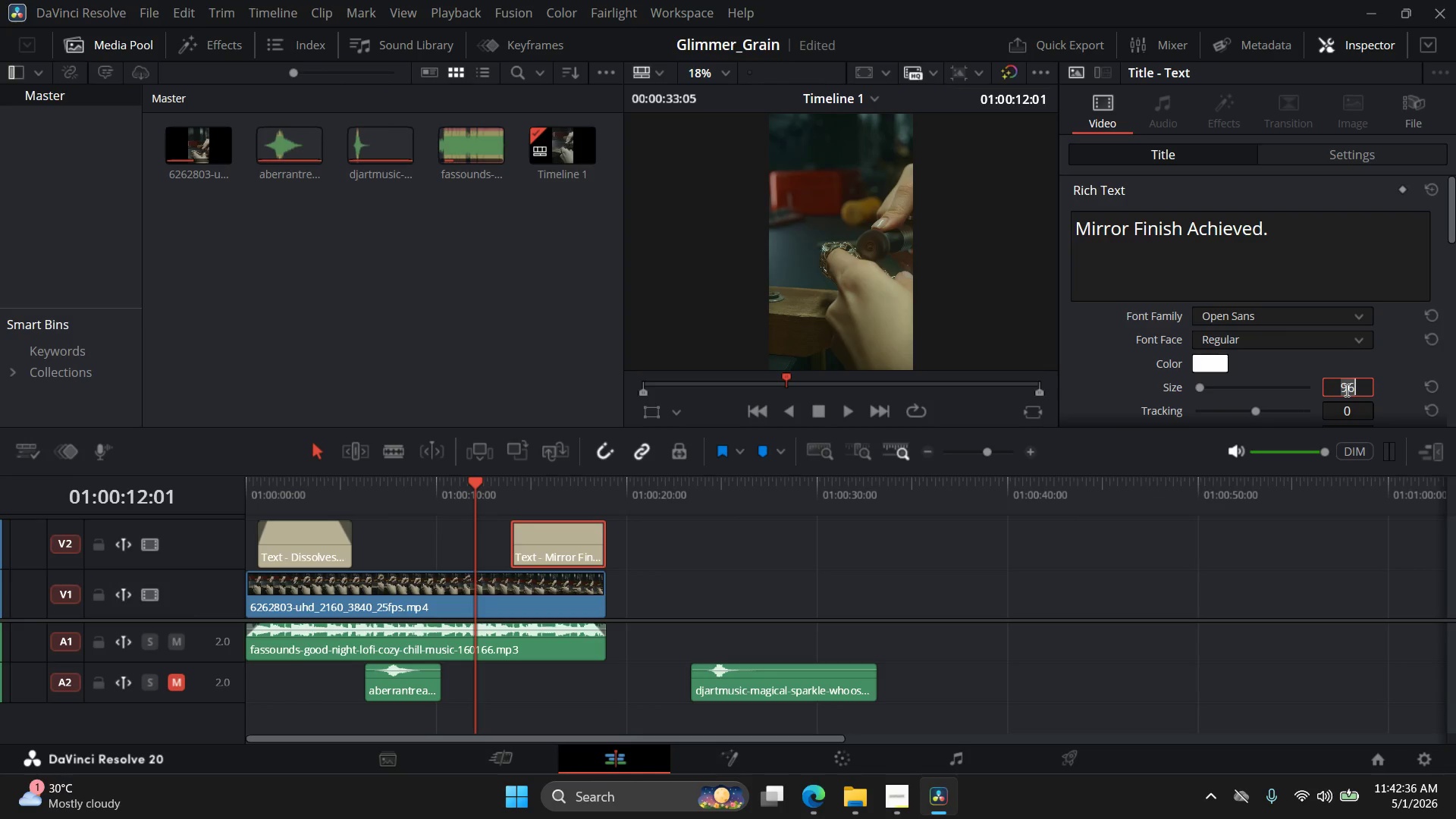 
double_click([1348, 390])
 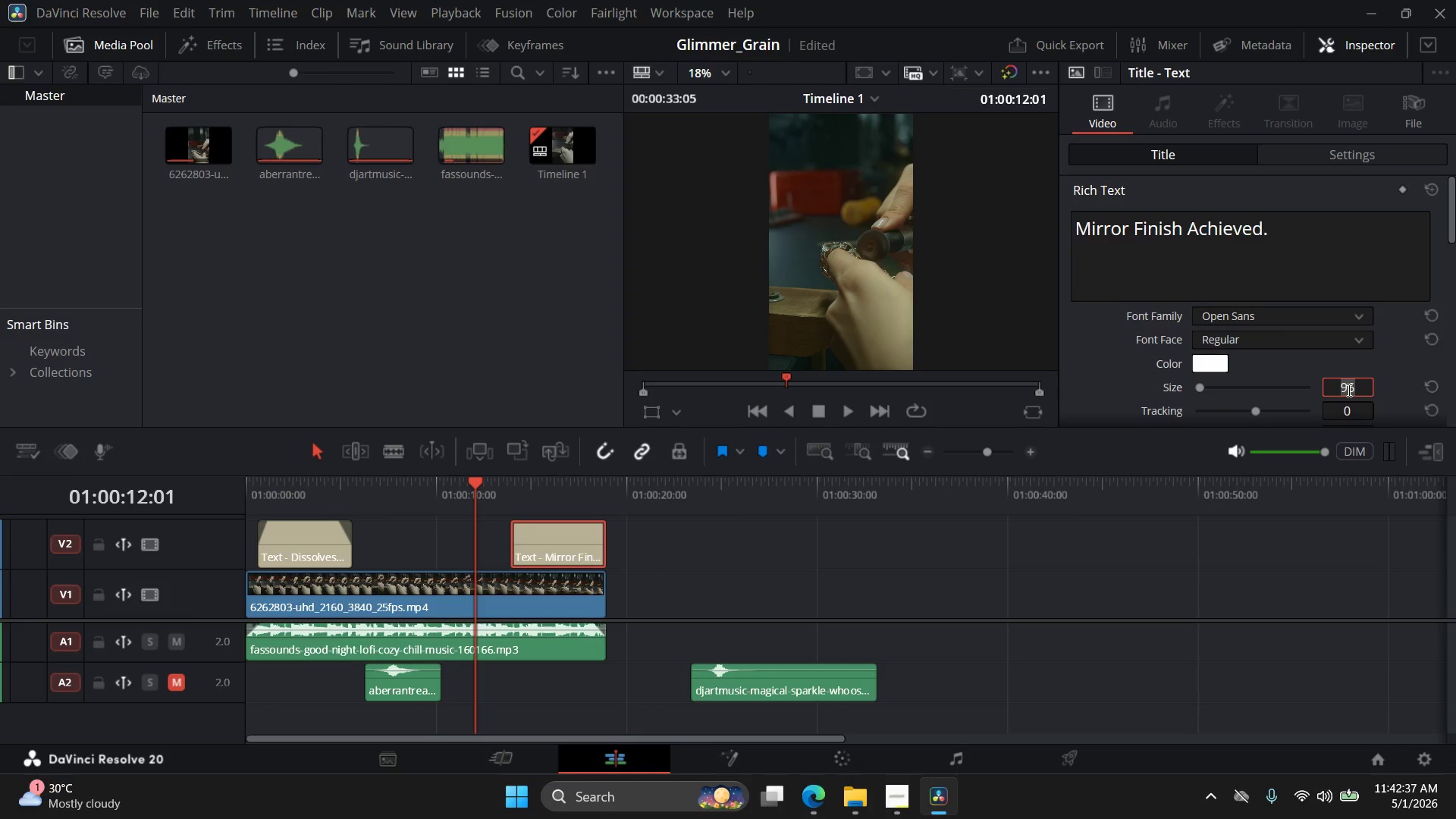 
triple_click([1348, 390])
 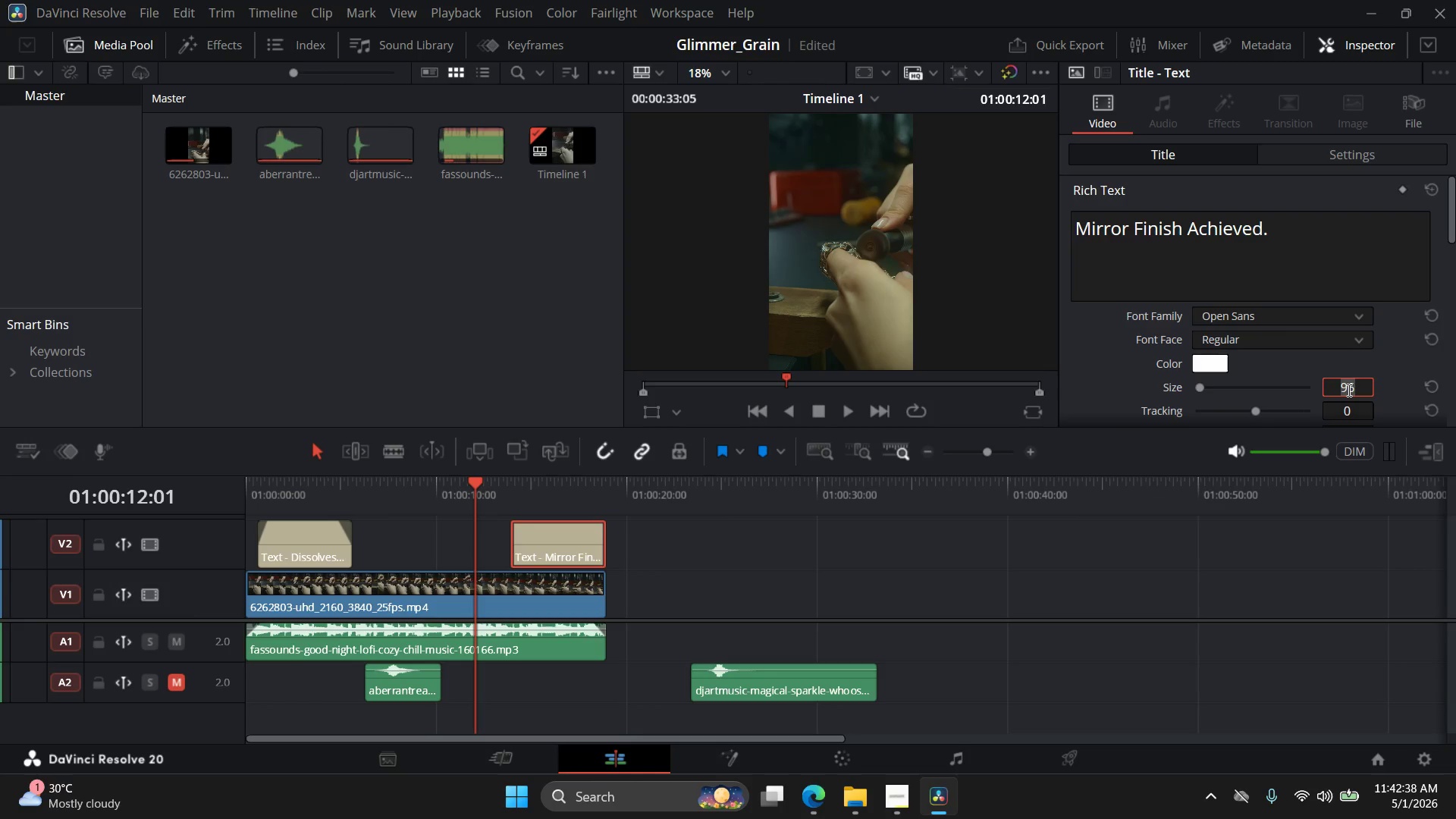 
key(Numpad5)
 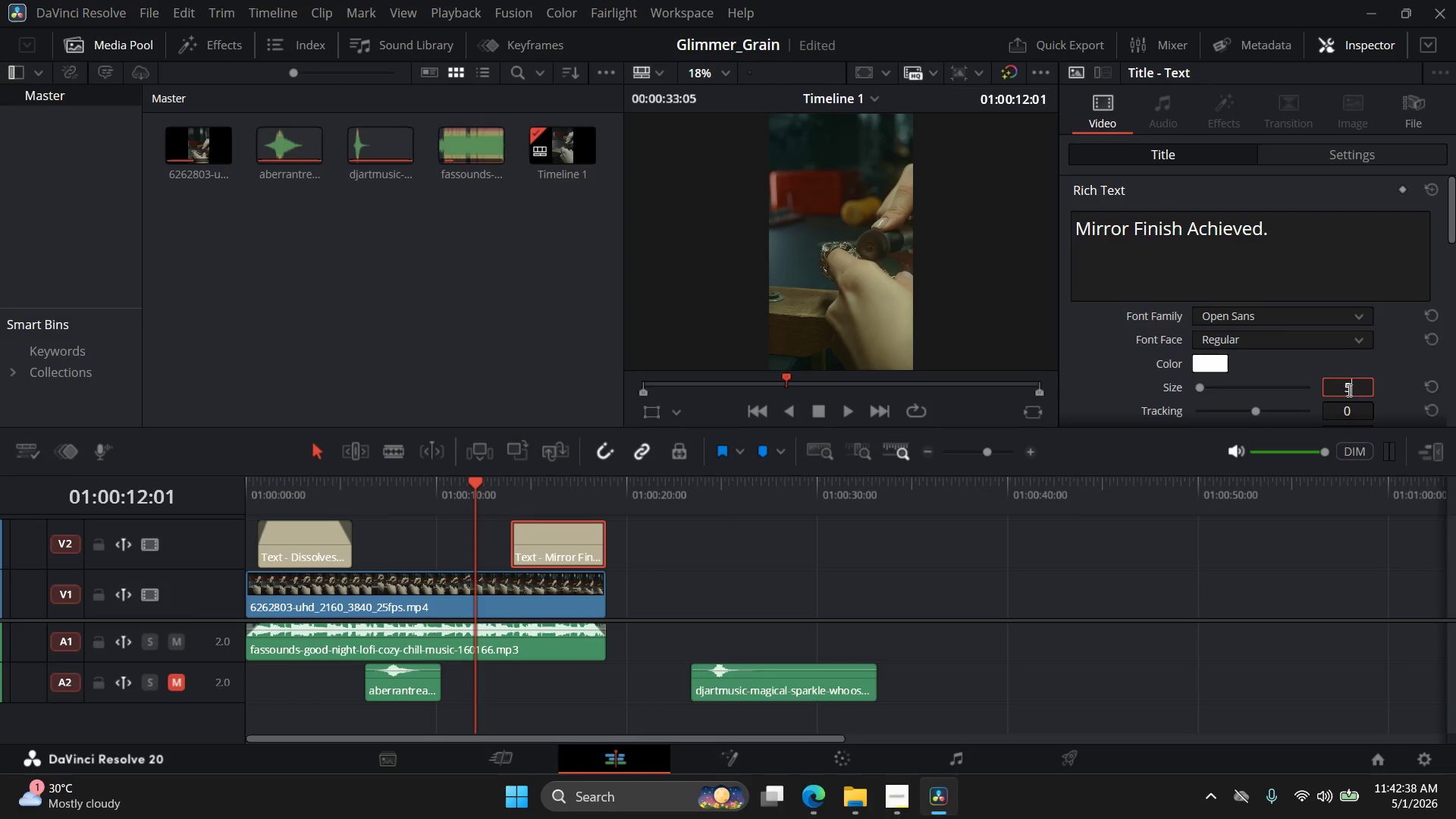 
key(Numpad0)
 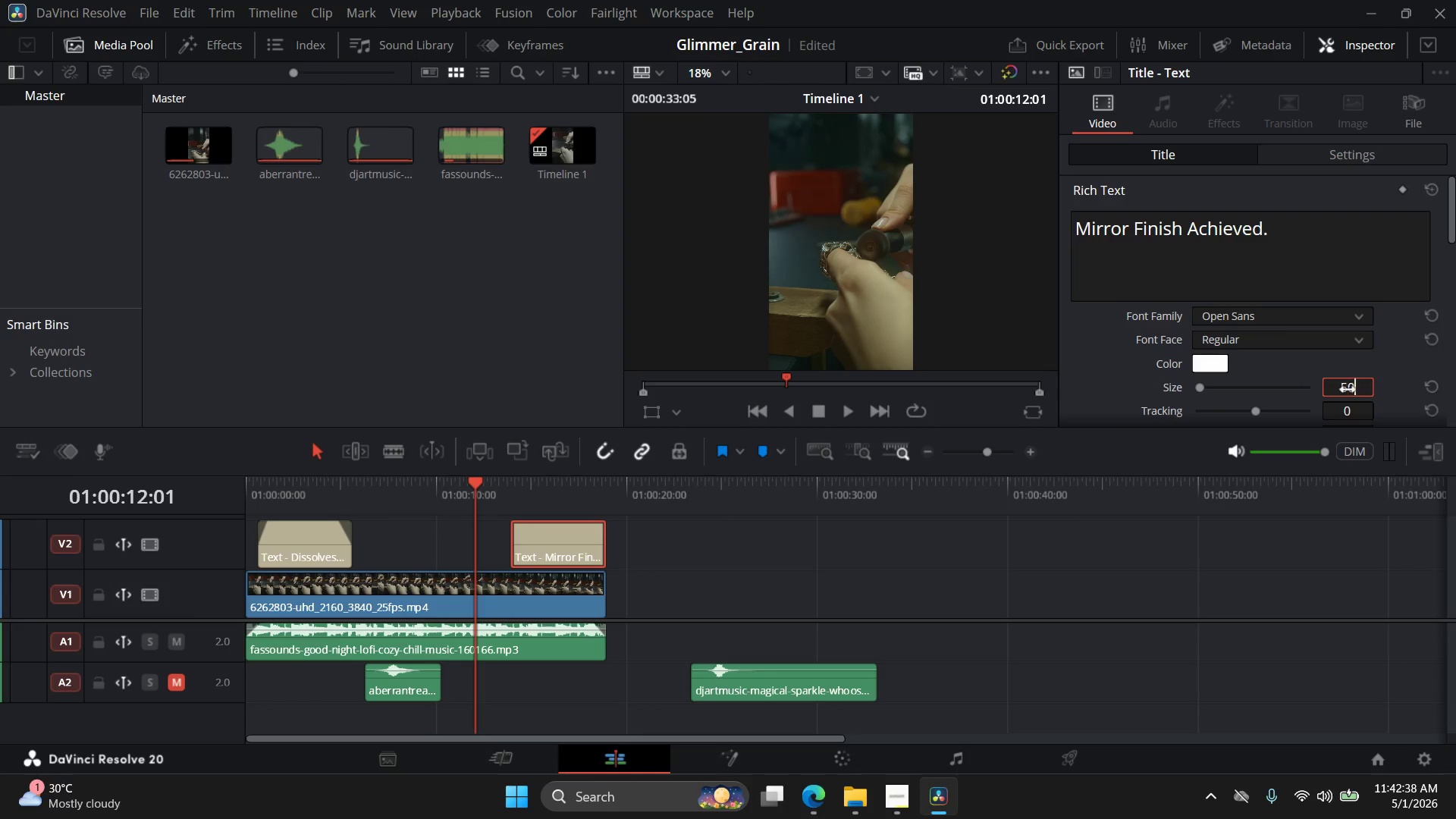 
key(NumpadEnter)
 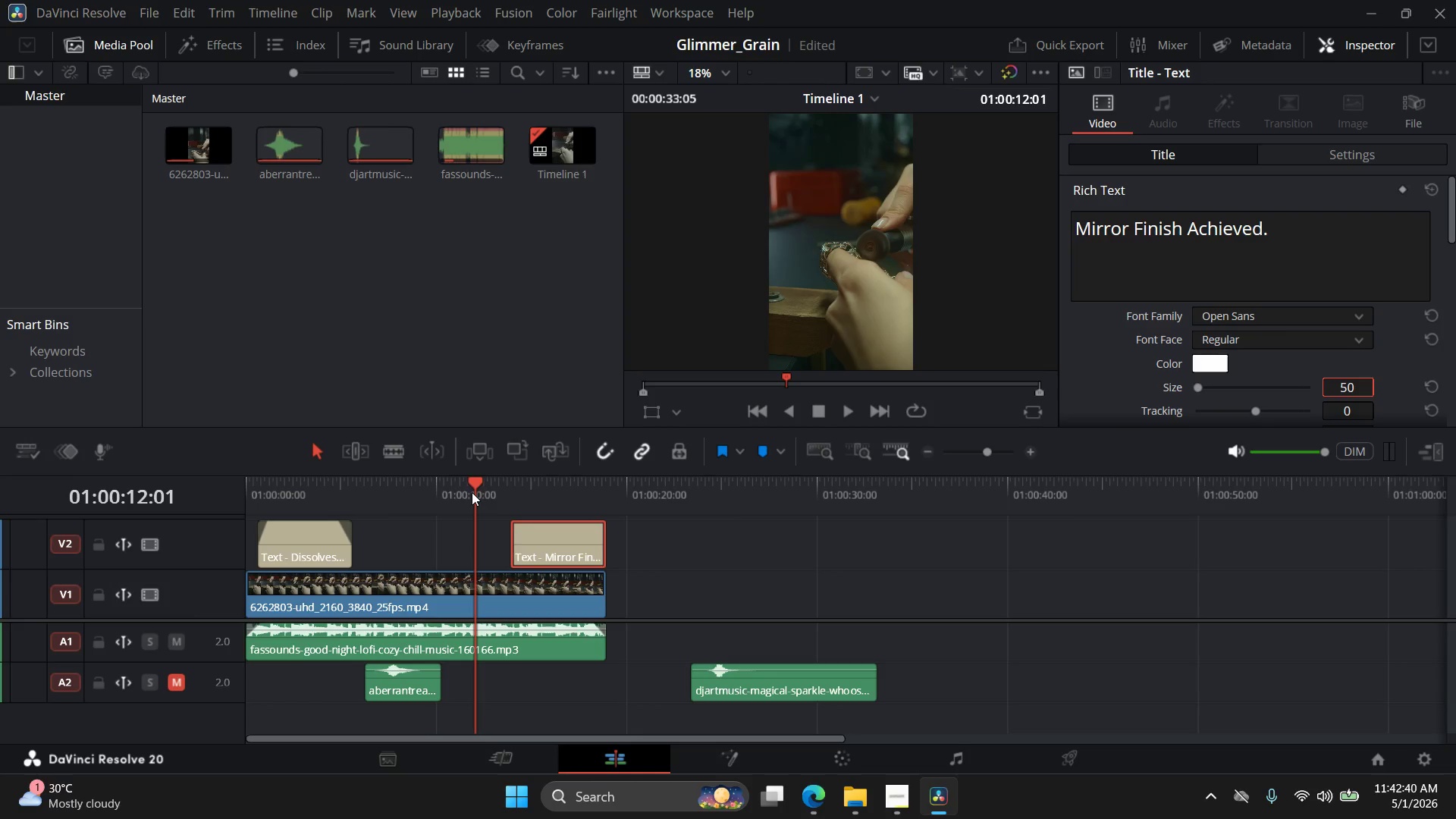 
left_click_drag(start_coordinate=[473, 481], to_coordinate=[516, 489])
 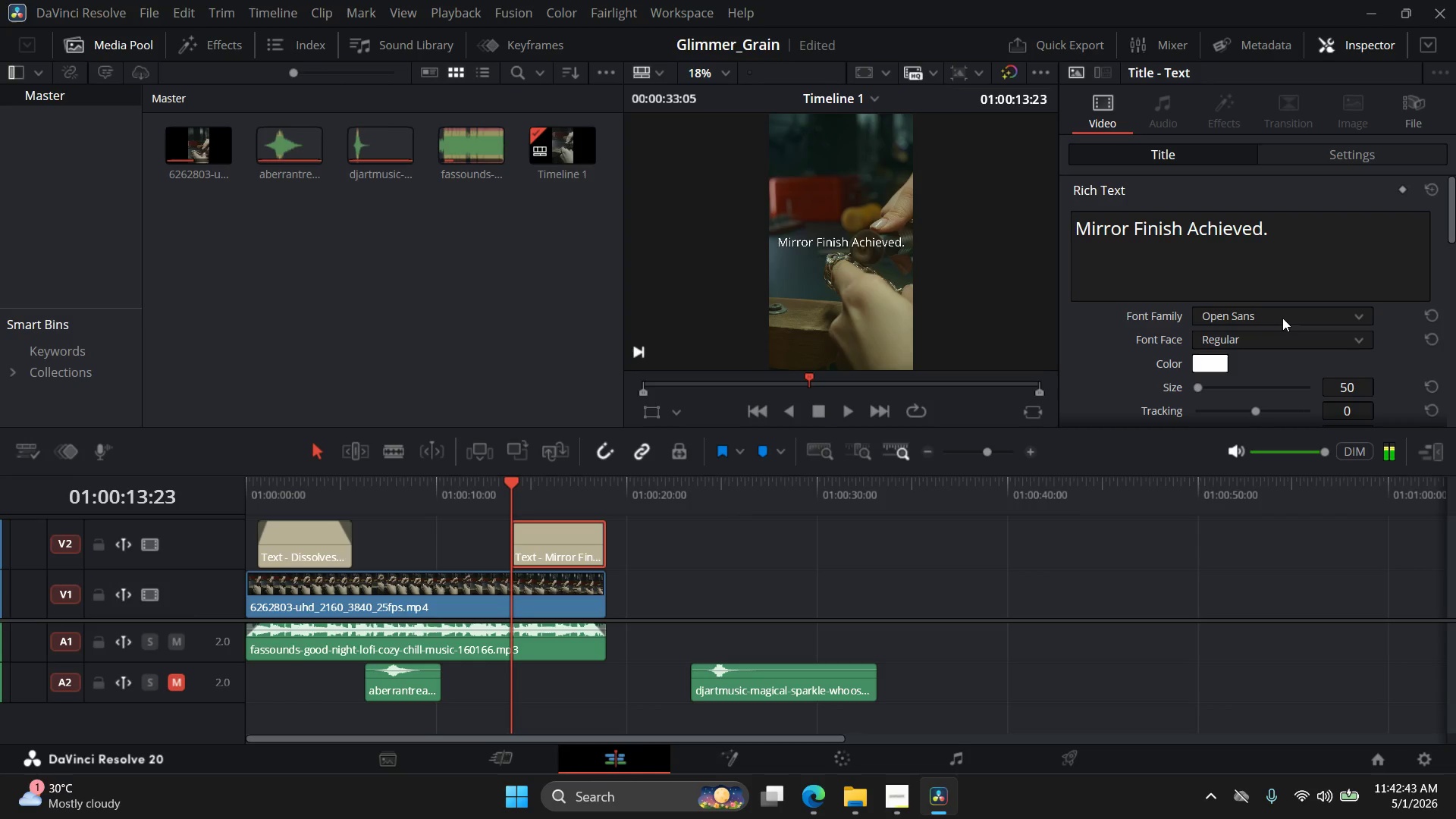 
scroll: coordinate [1379, 363], scroll_direction: up, amount: 3.0
 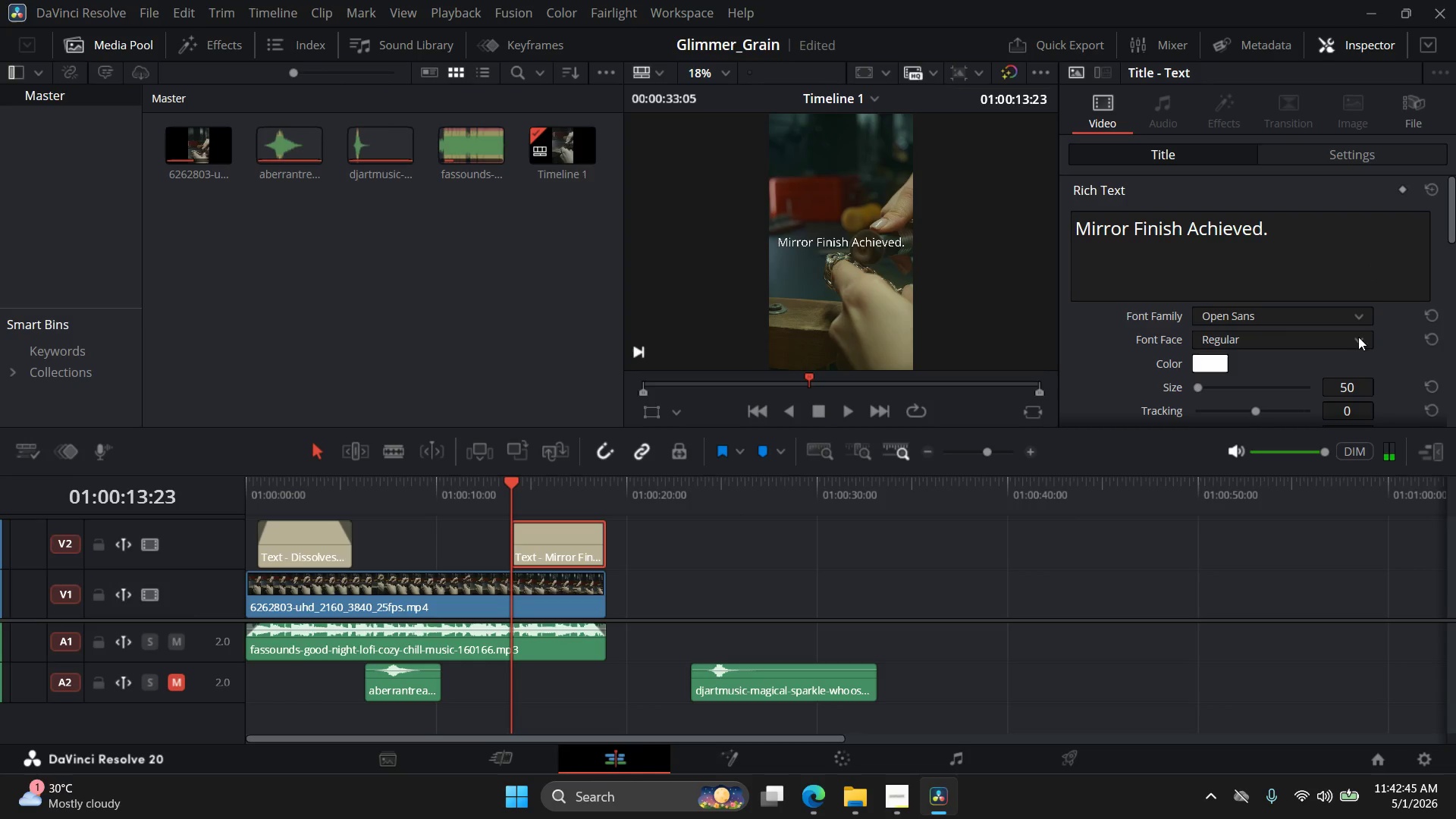 
scroll: coordinate [1307, 322], scroll_direction: down, amount: 4.0
 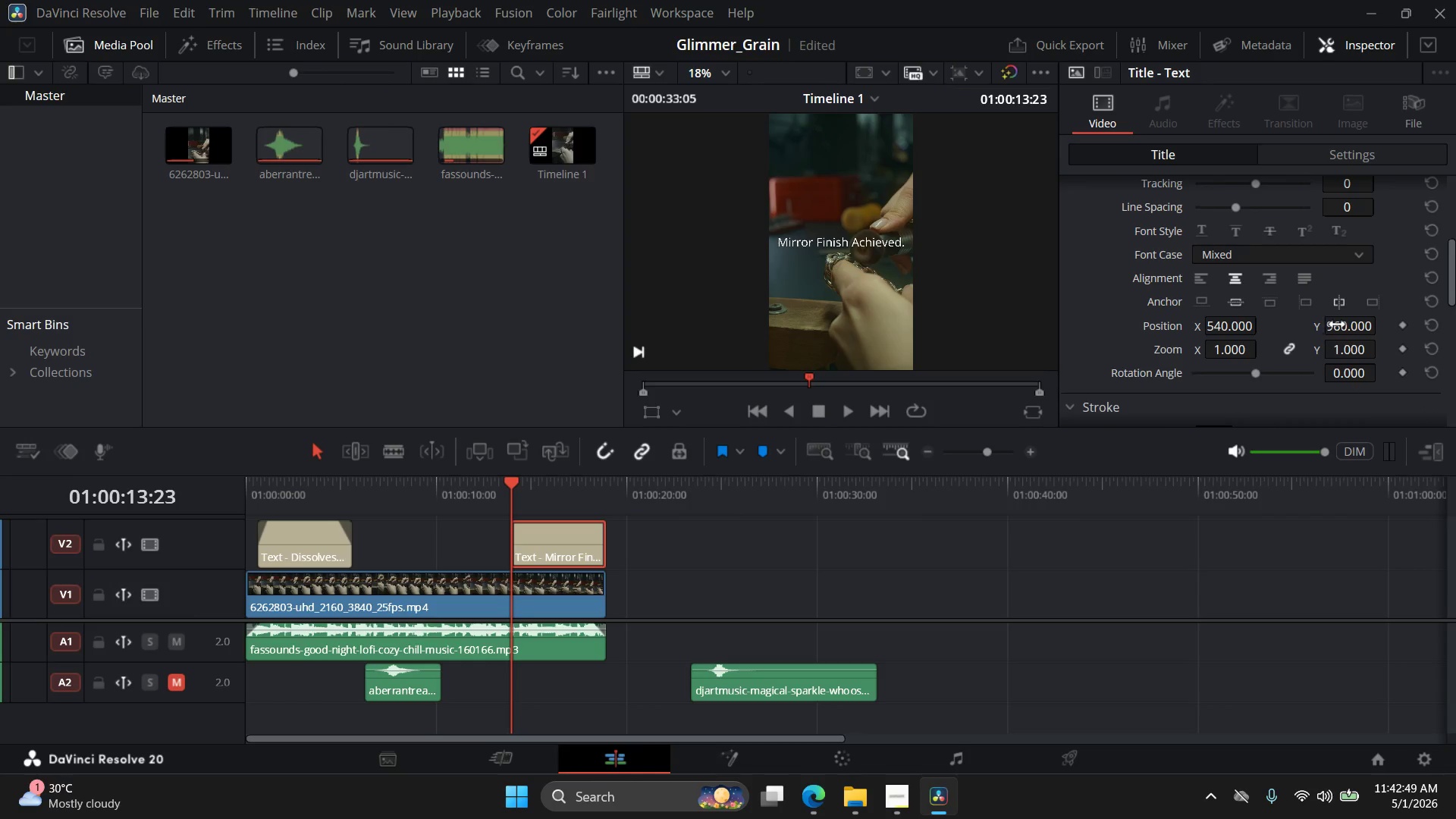 
double_click([1337, 325])
 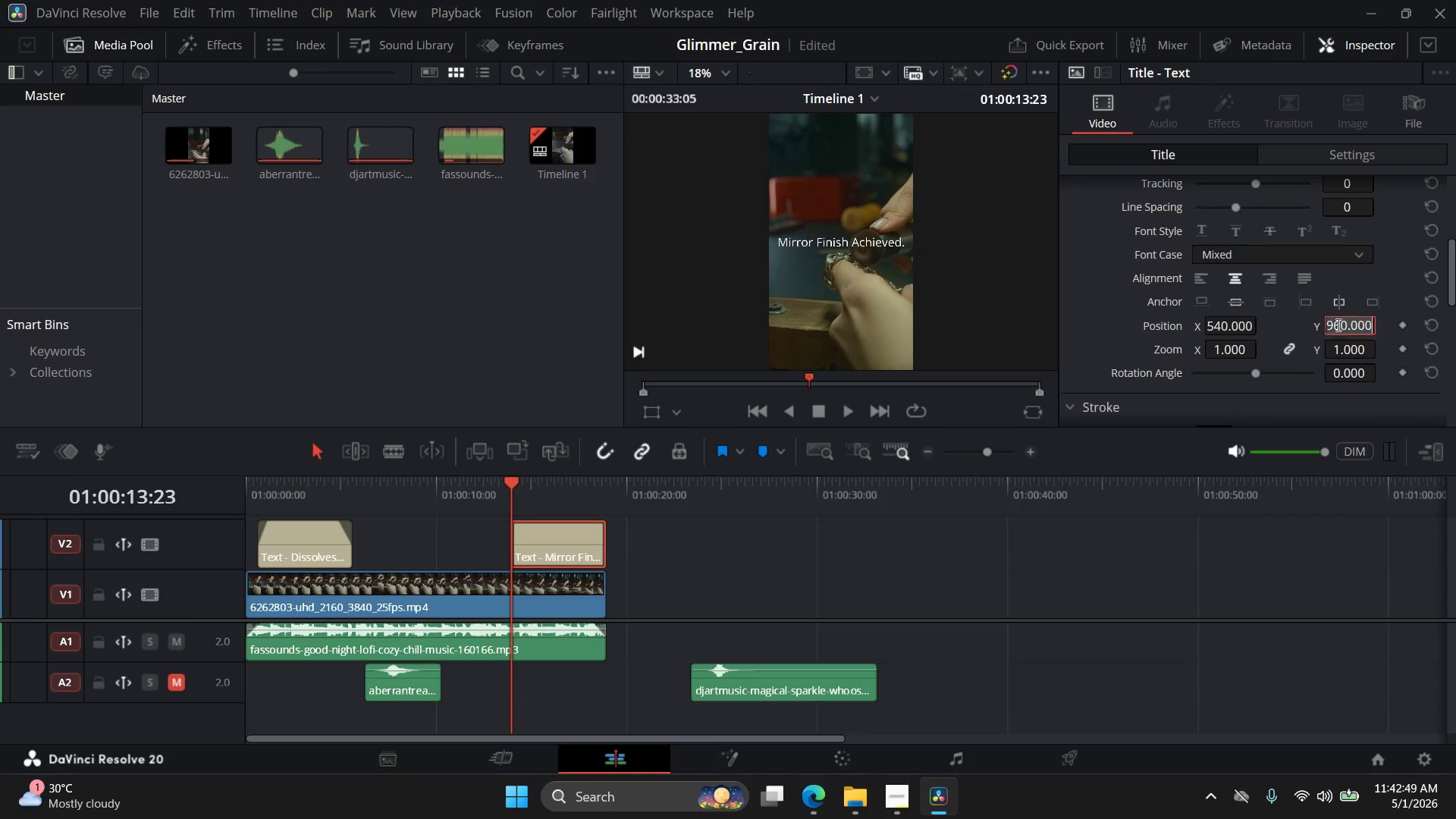 
triple_click([1337, 325])
 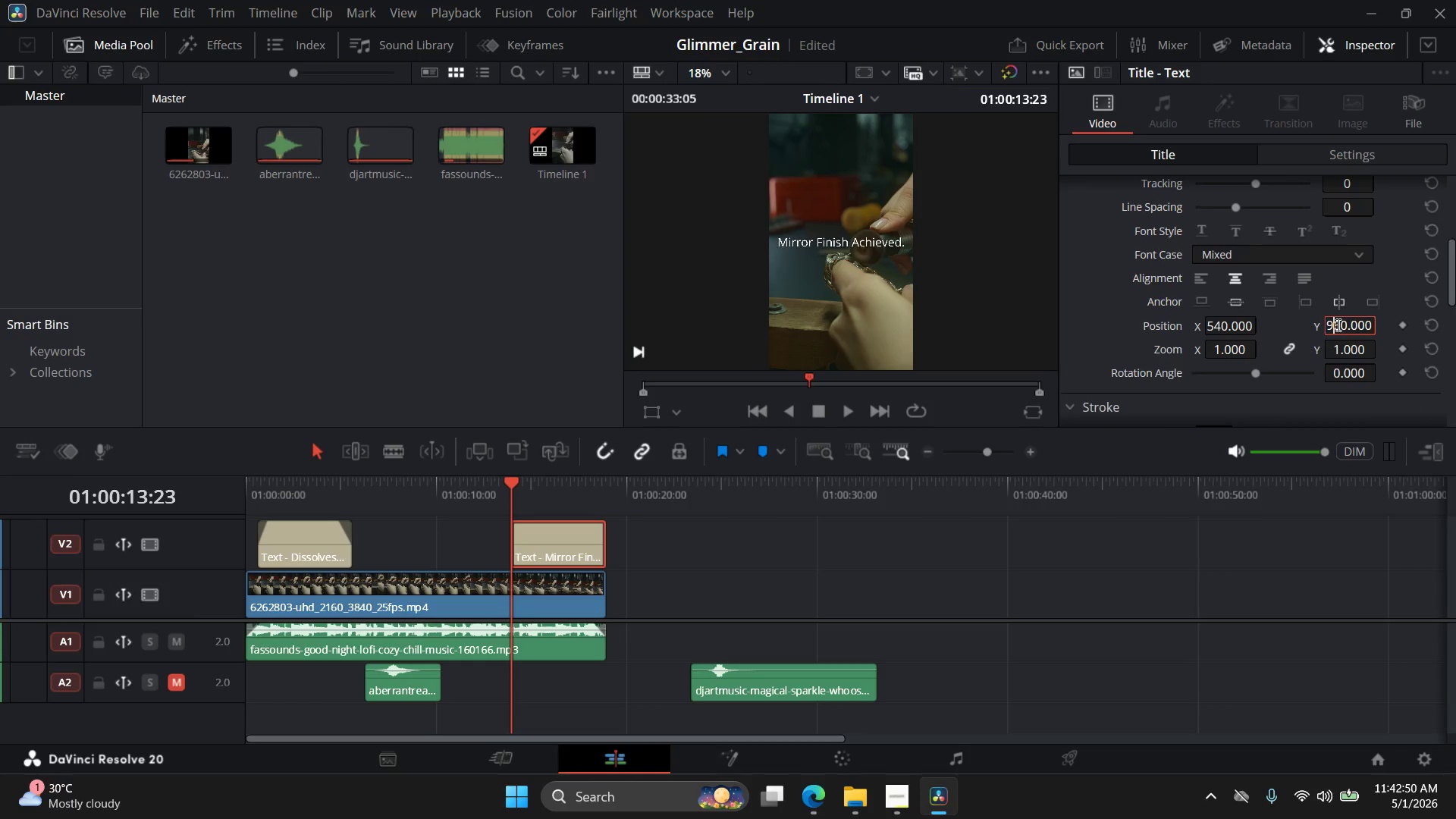 
triple_click([1337, 325])
 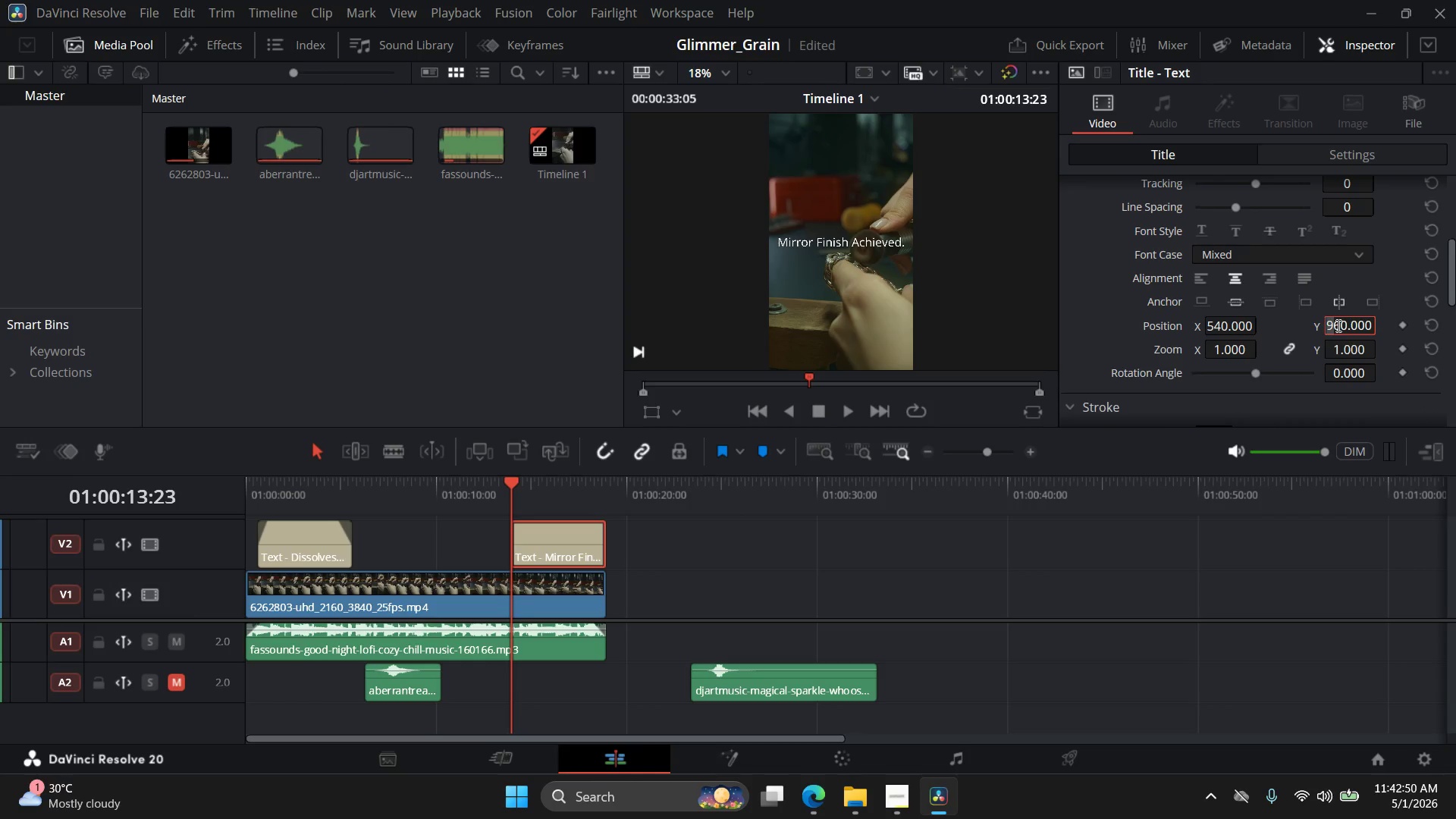 
triple_click([1337, 325])
 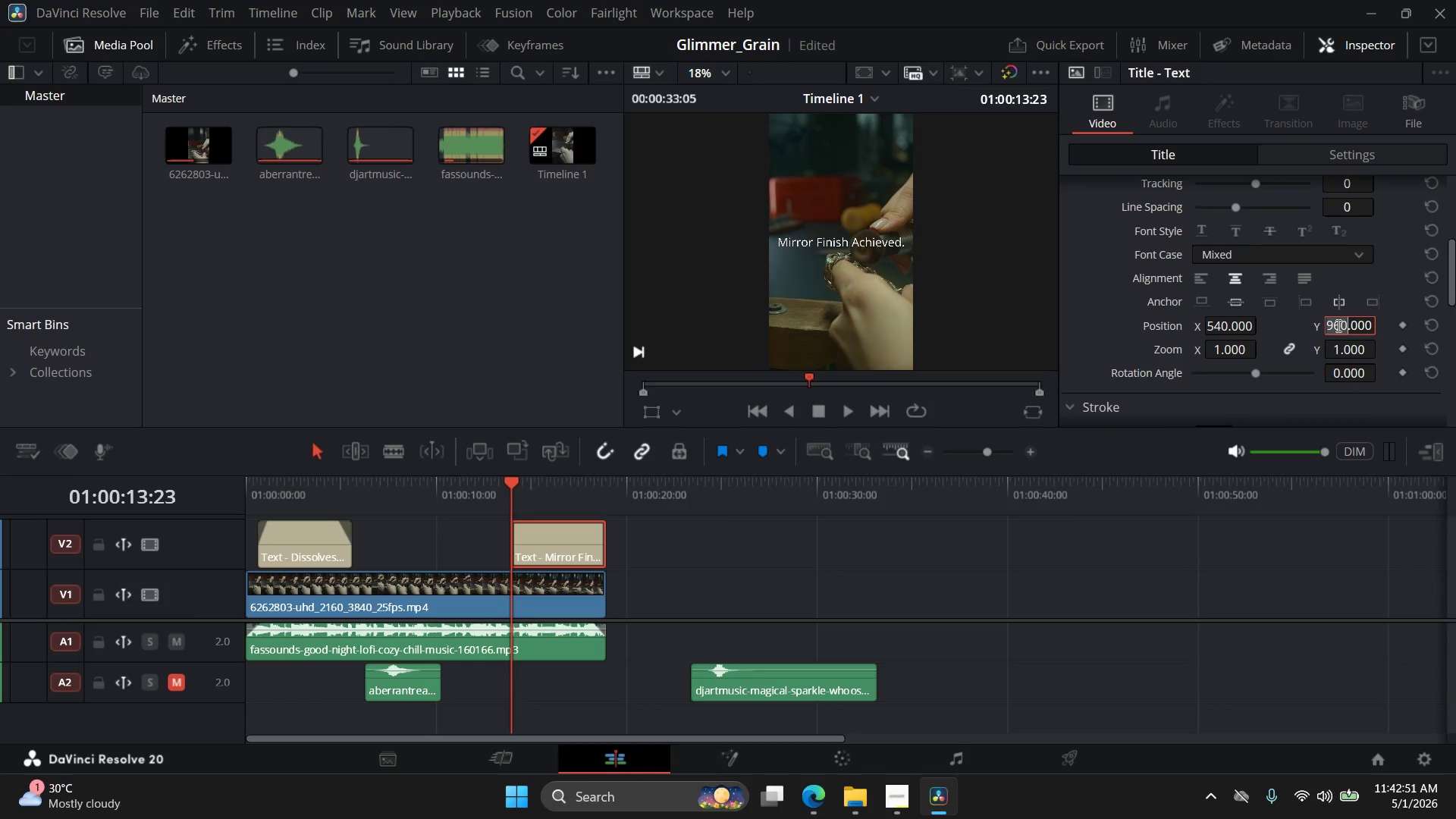 
triple_click([1337, 325])
 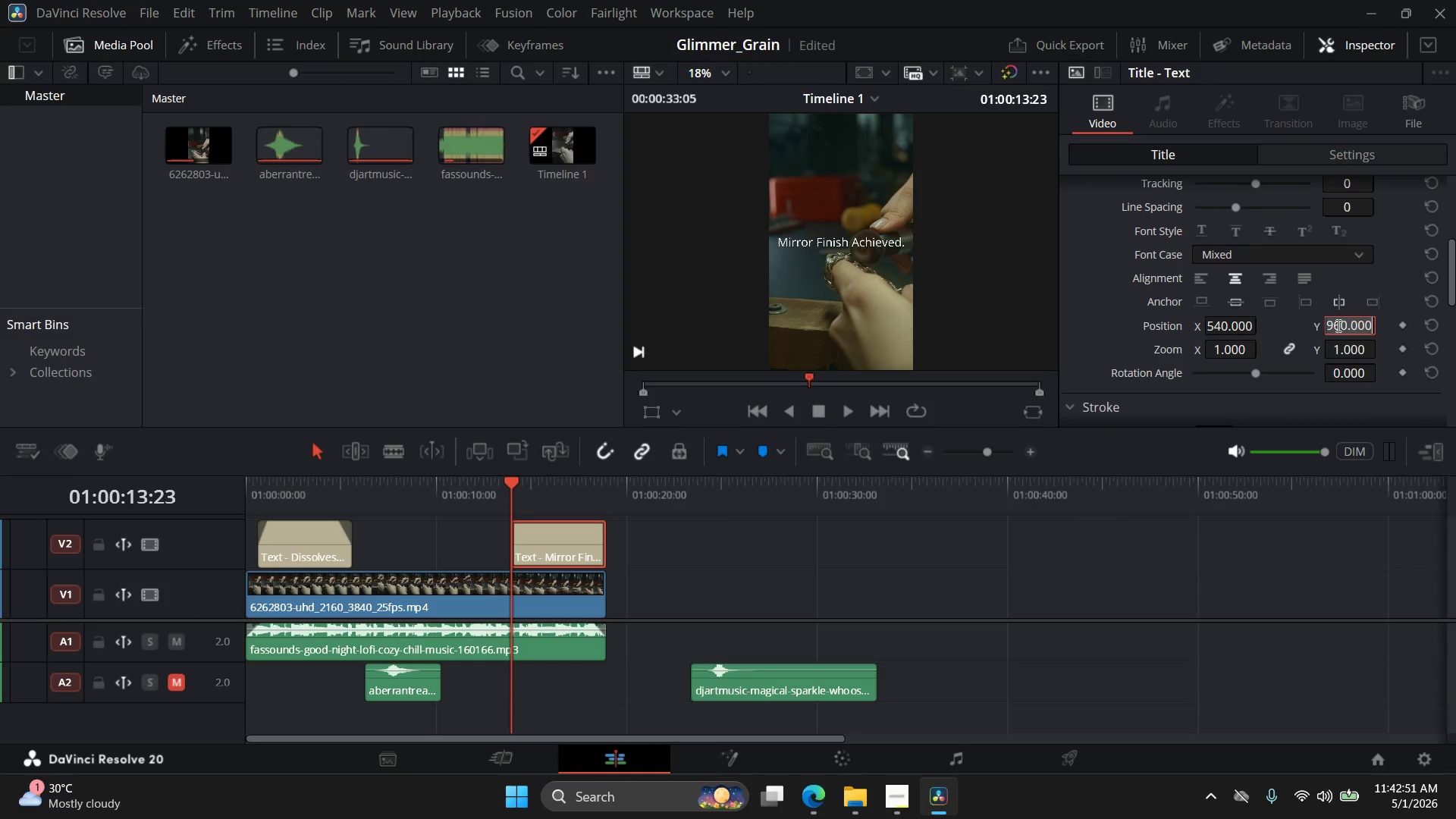 
triple_click([1337, 325])
 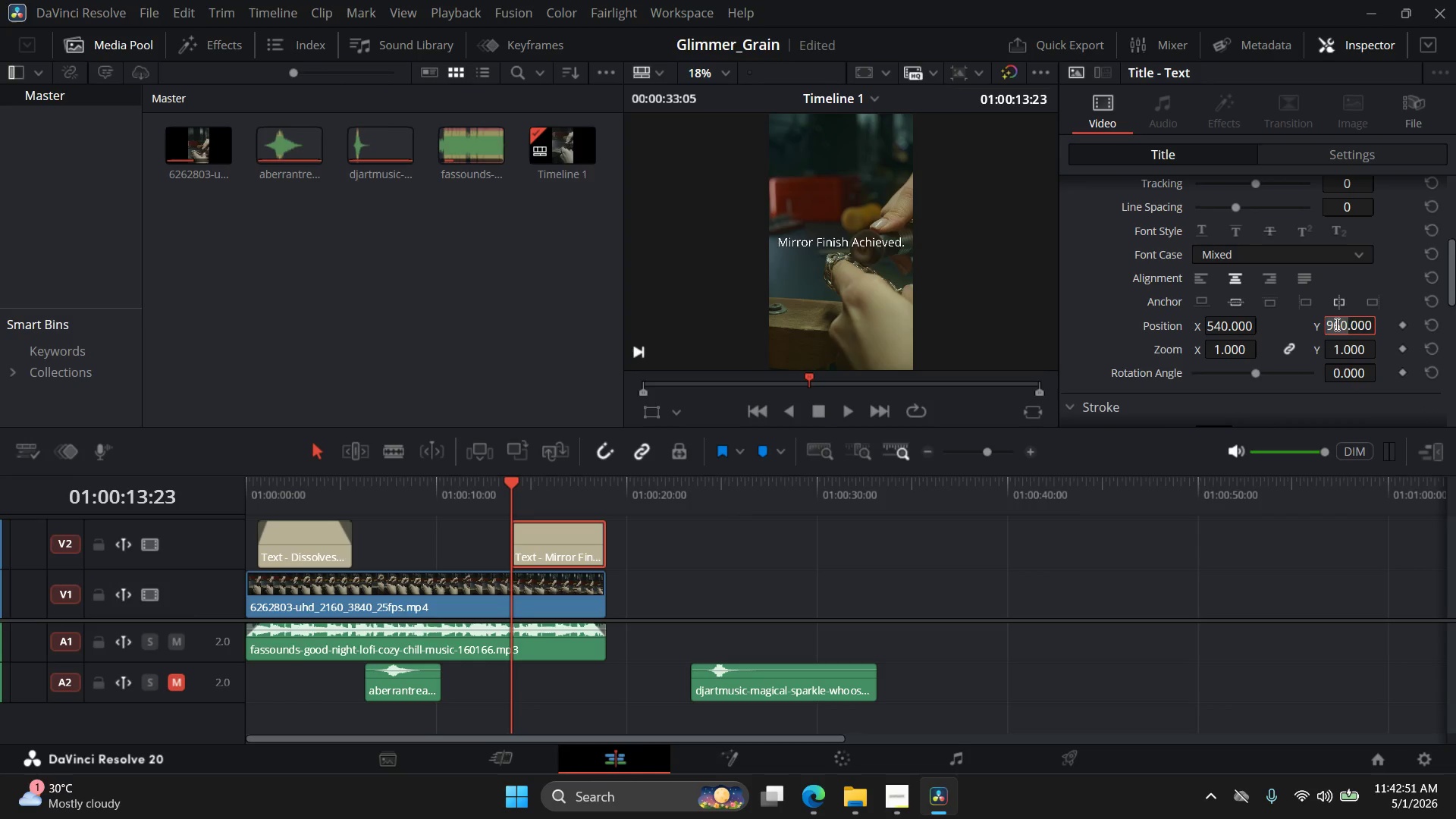 
triple_click([1335, 324])
 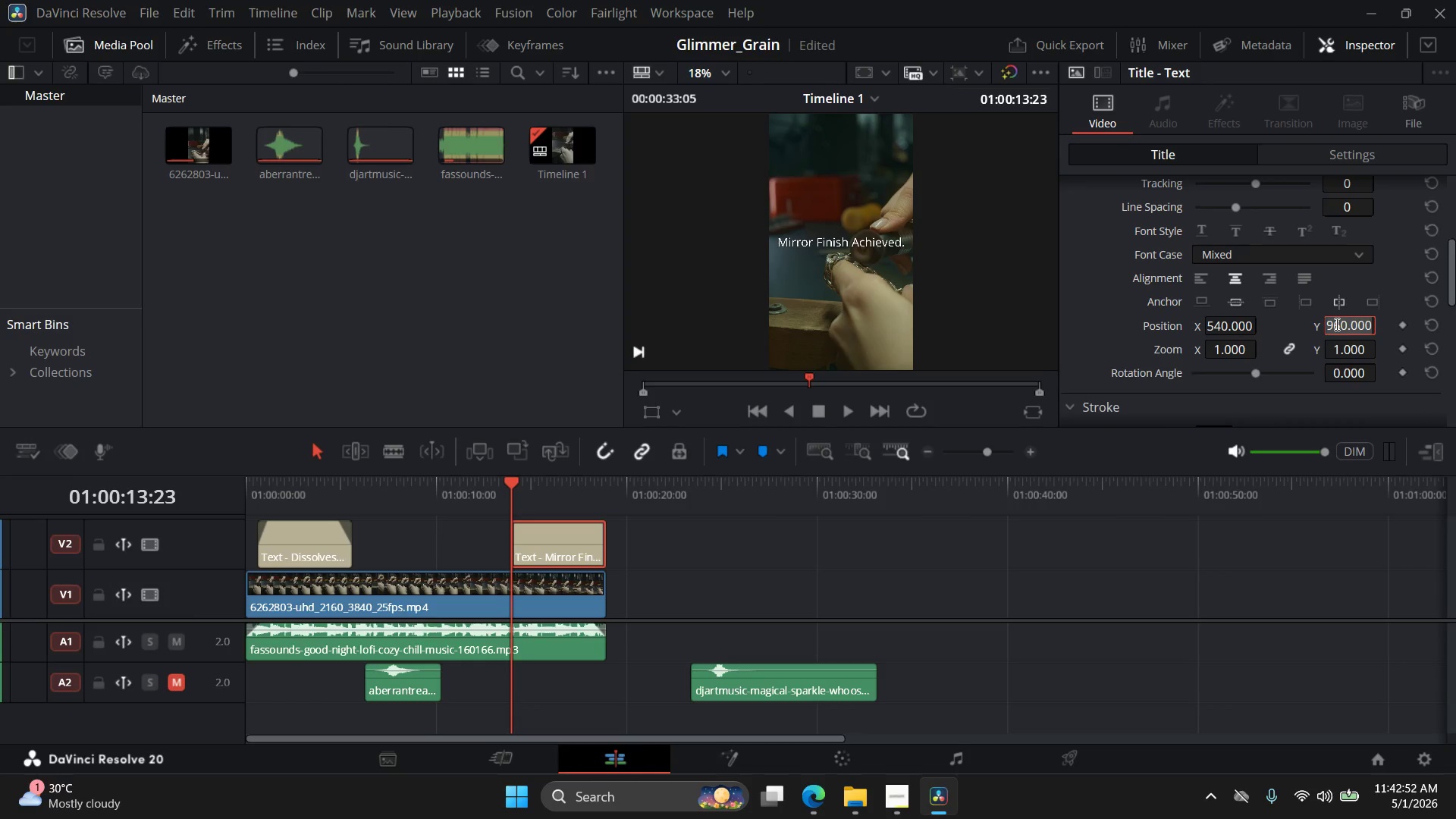 
triple_click([1335, 324])
 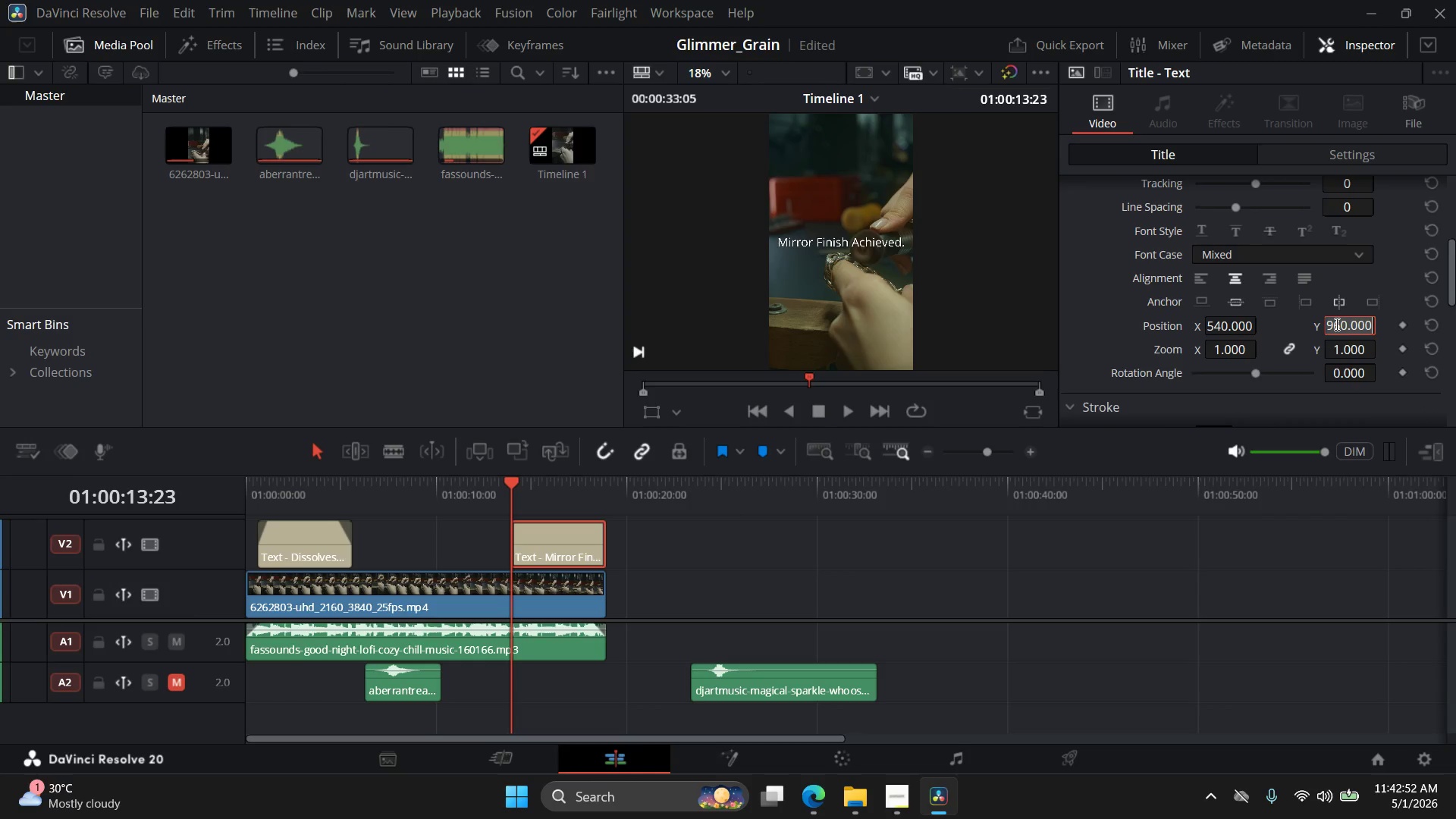 
triple_click([1335, 324])
 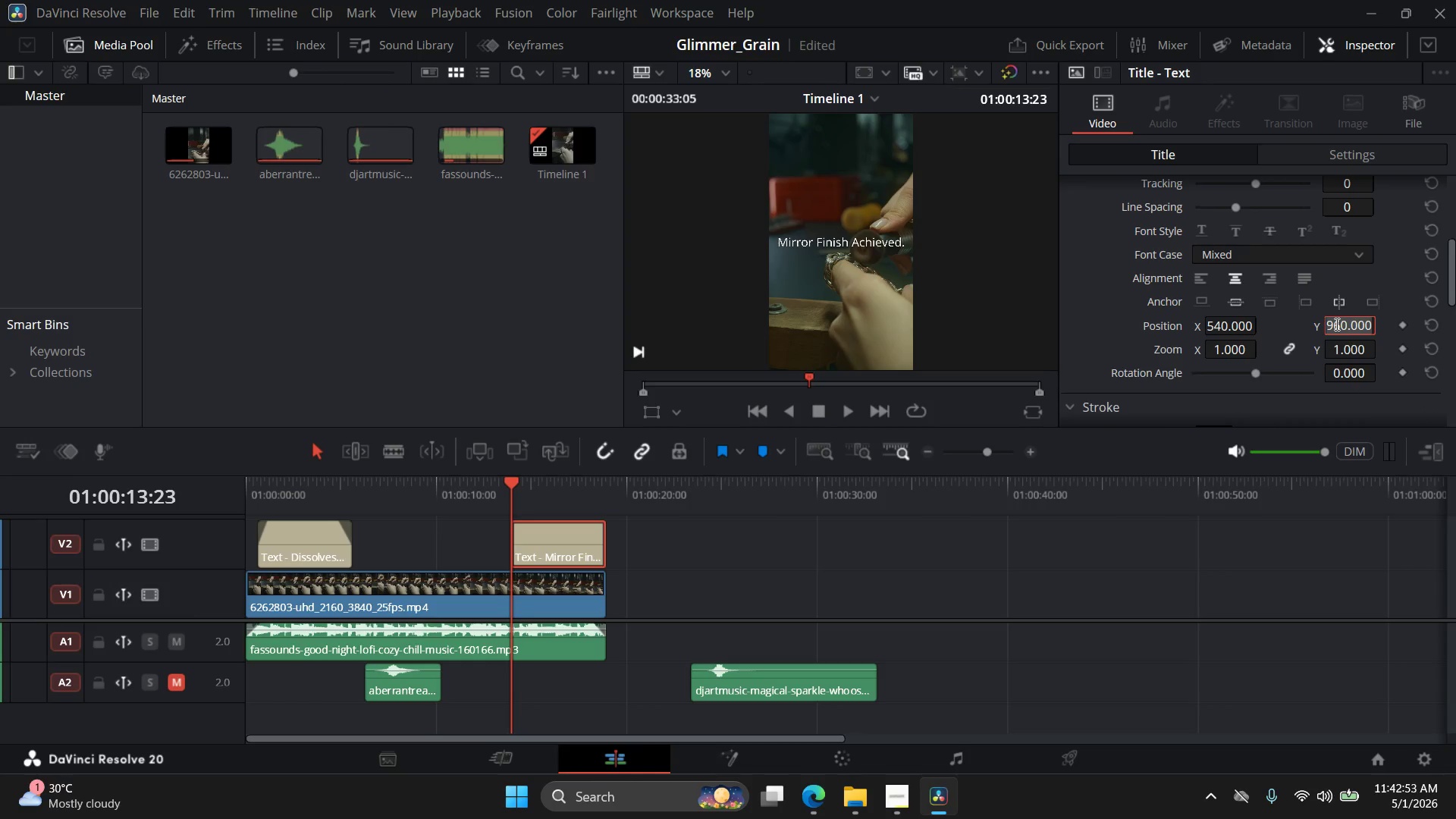 
key(Numpad1)
 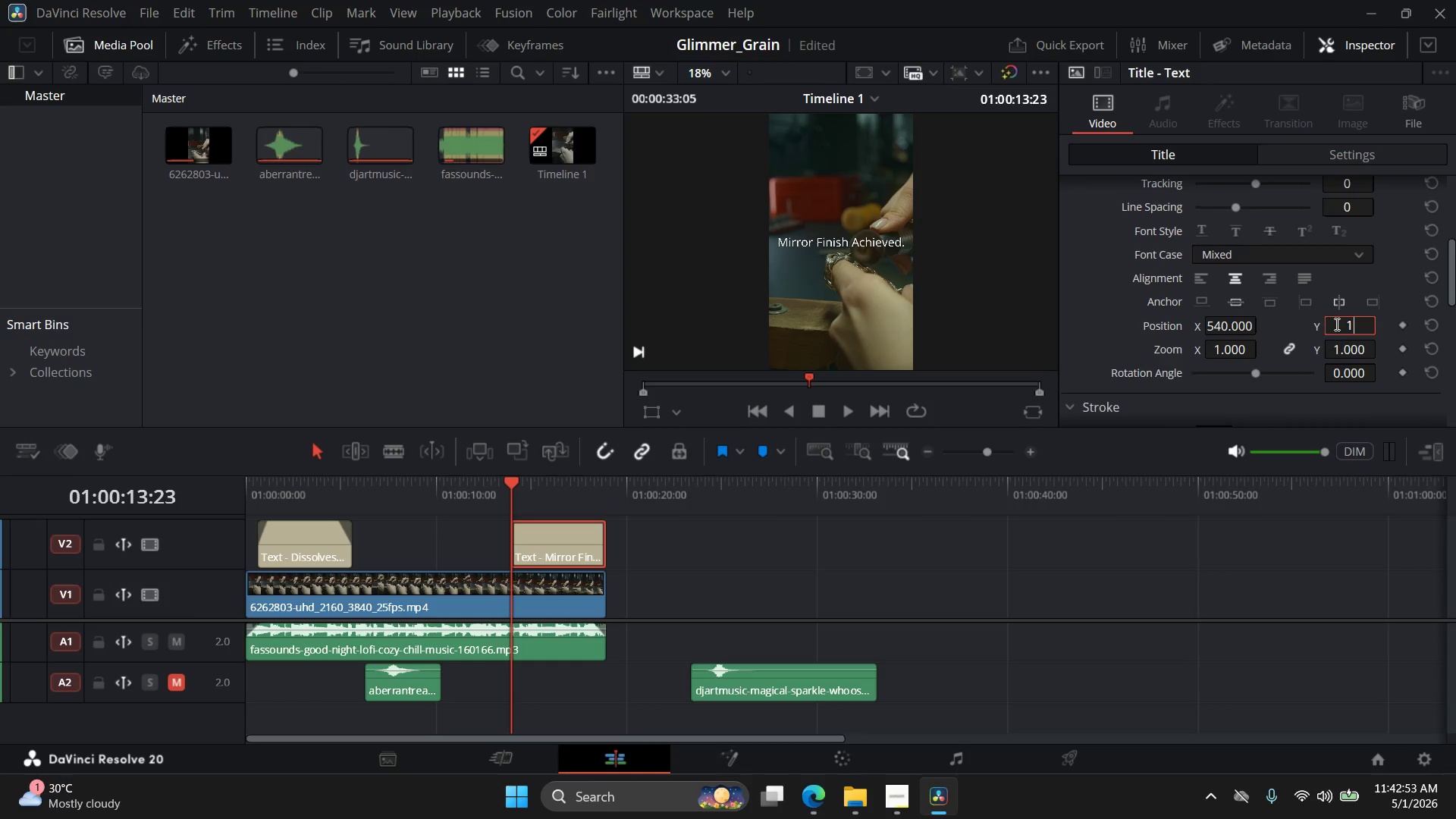 
key(Numpad4)
 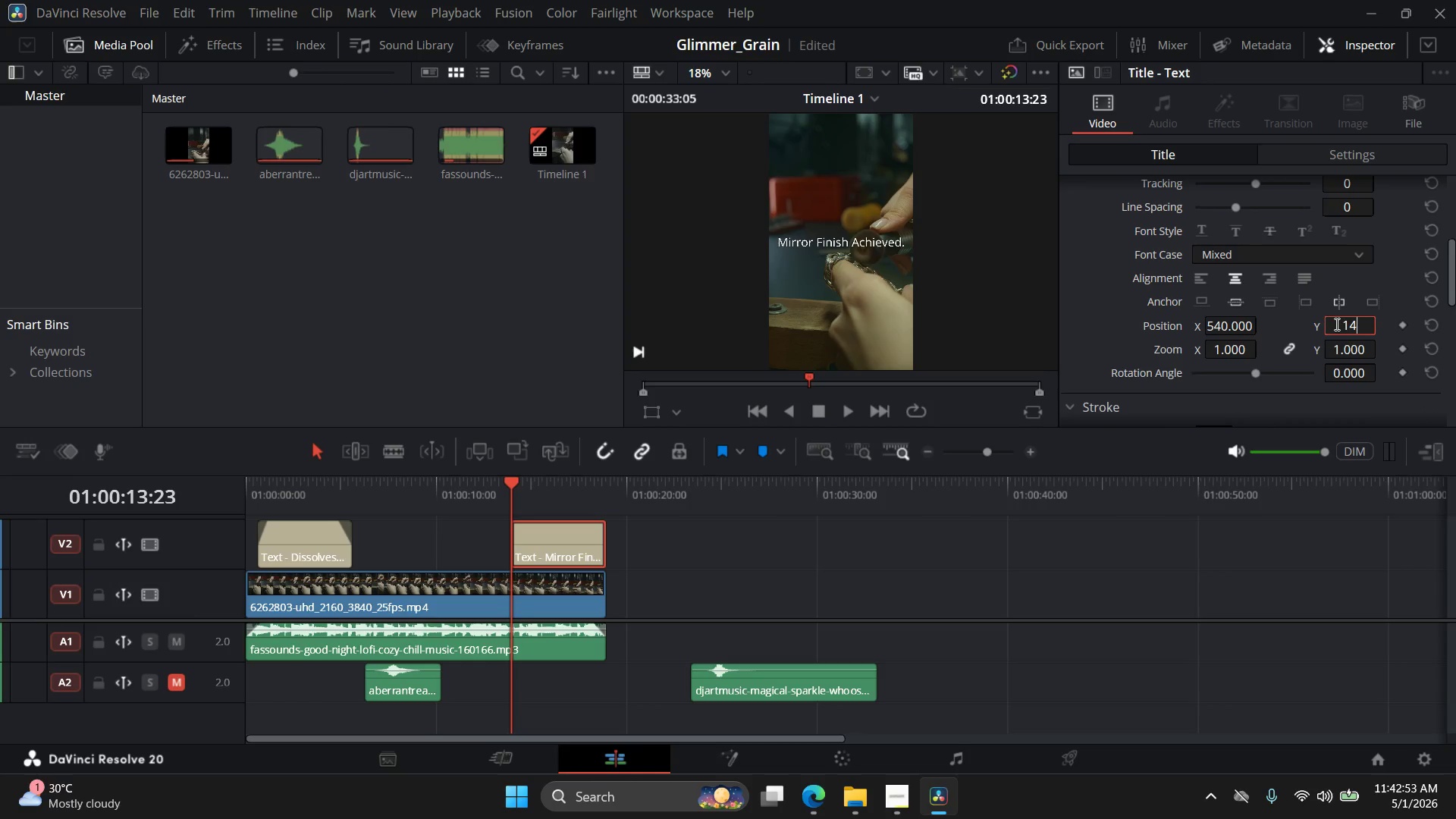 
key(Numpad0)
 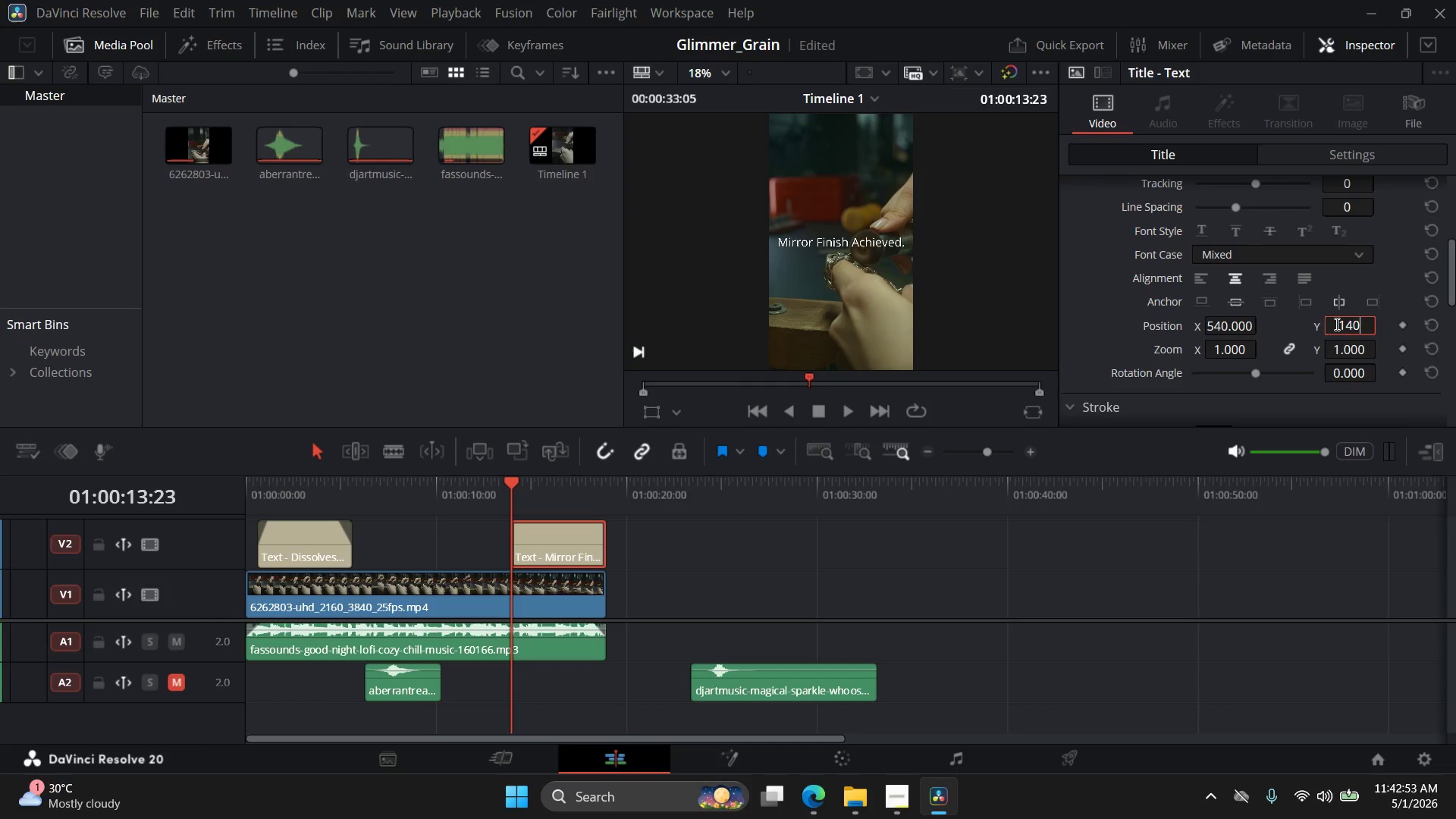 
key(Numpad0)
 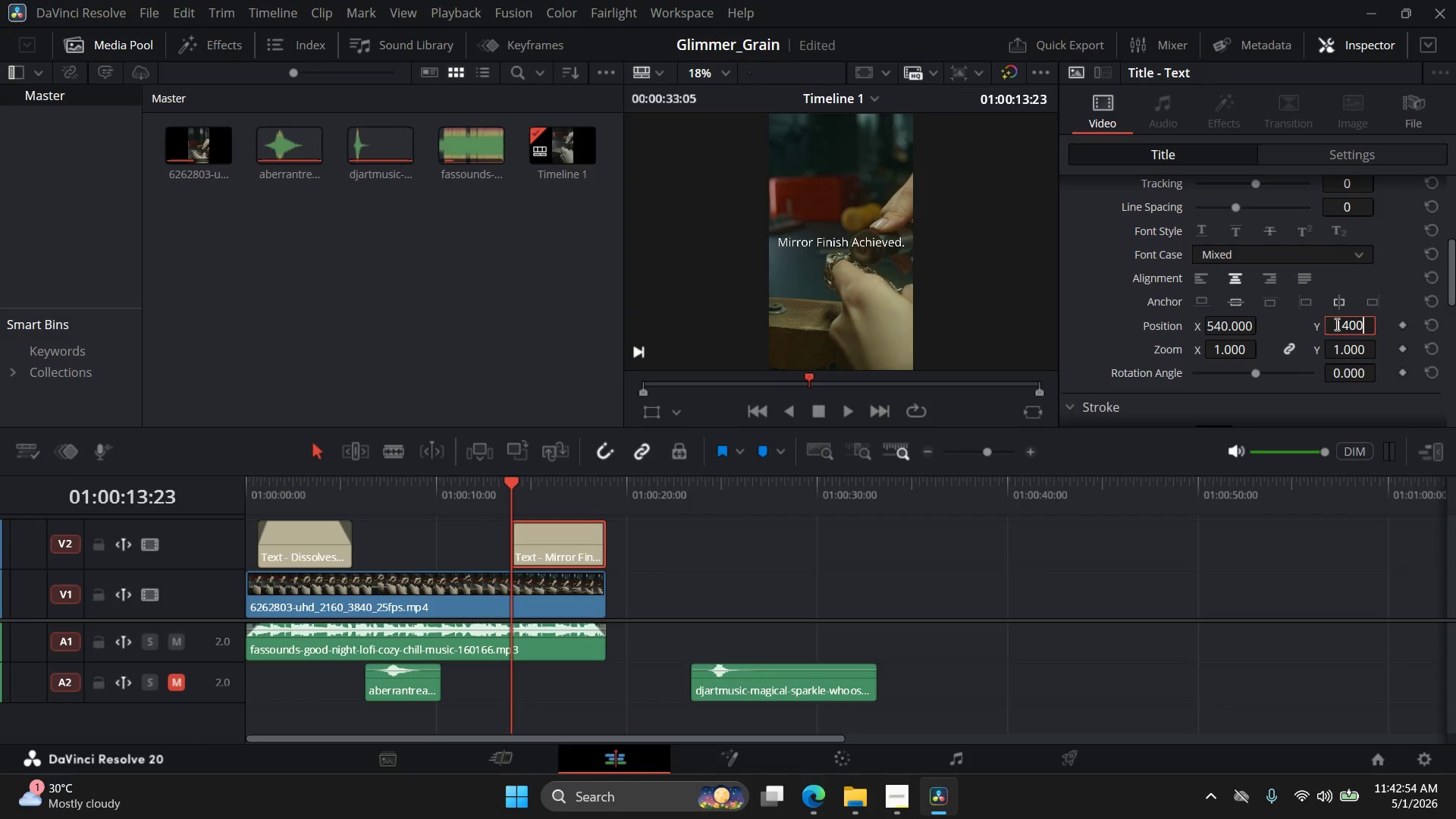 
key(NumpadEnter)
 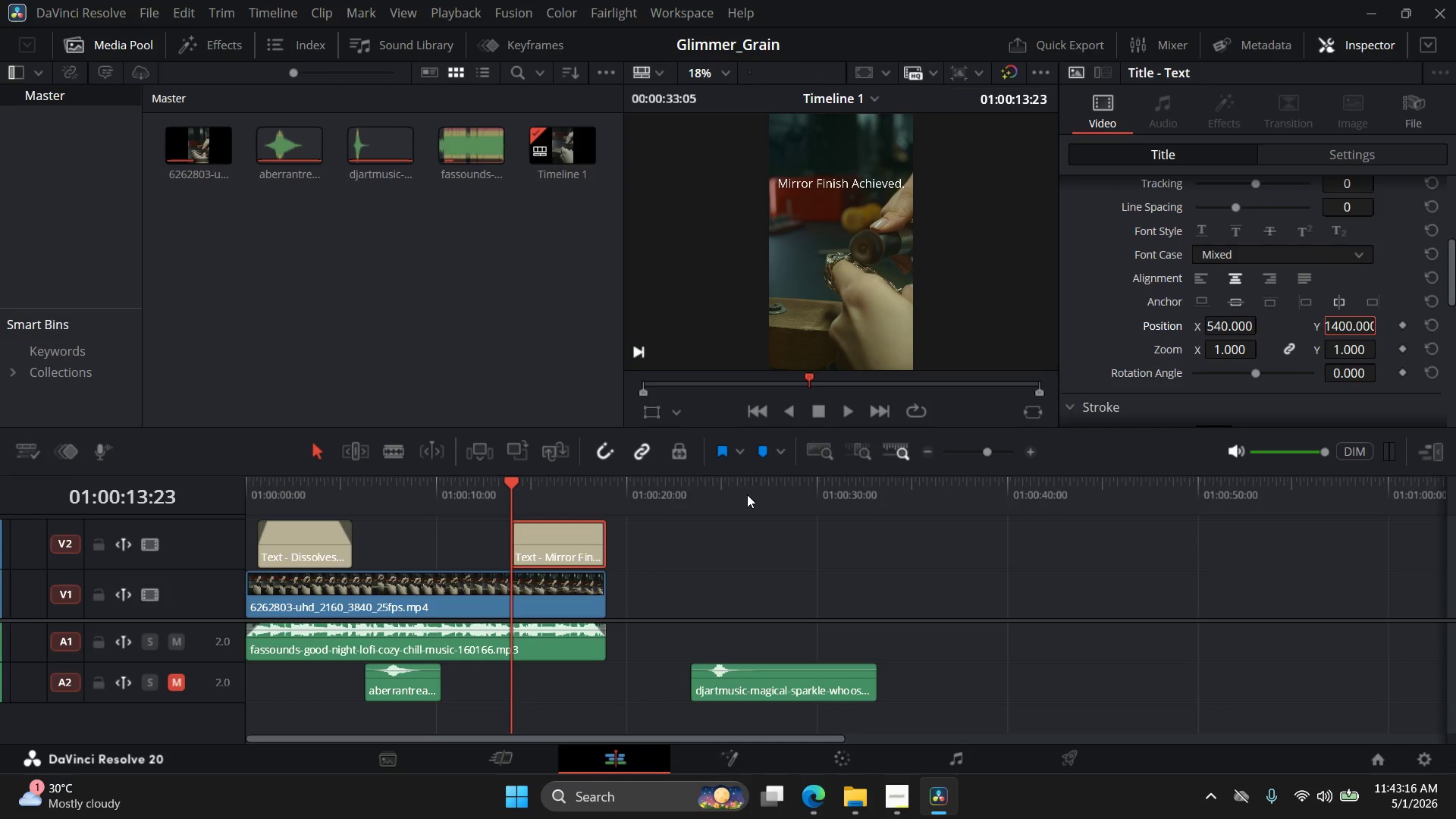 
wait(27.42)
 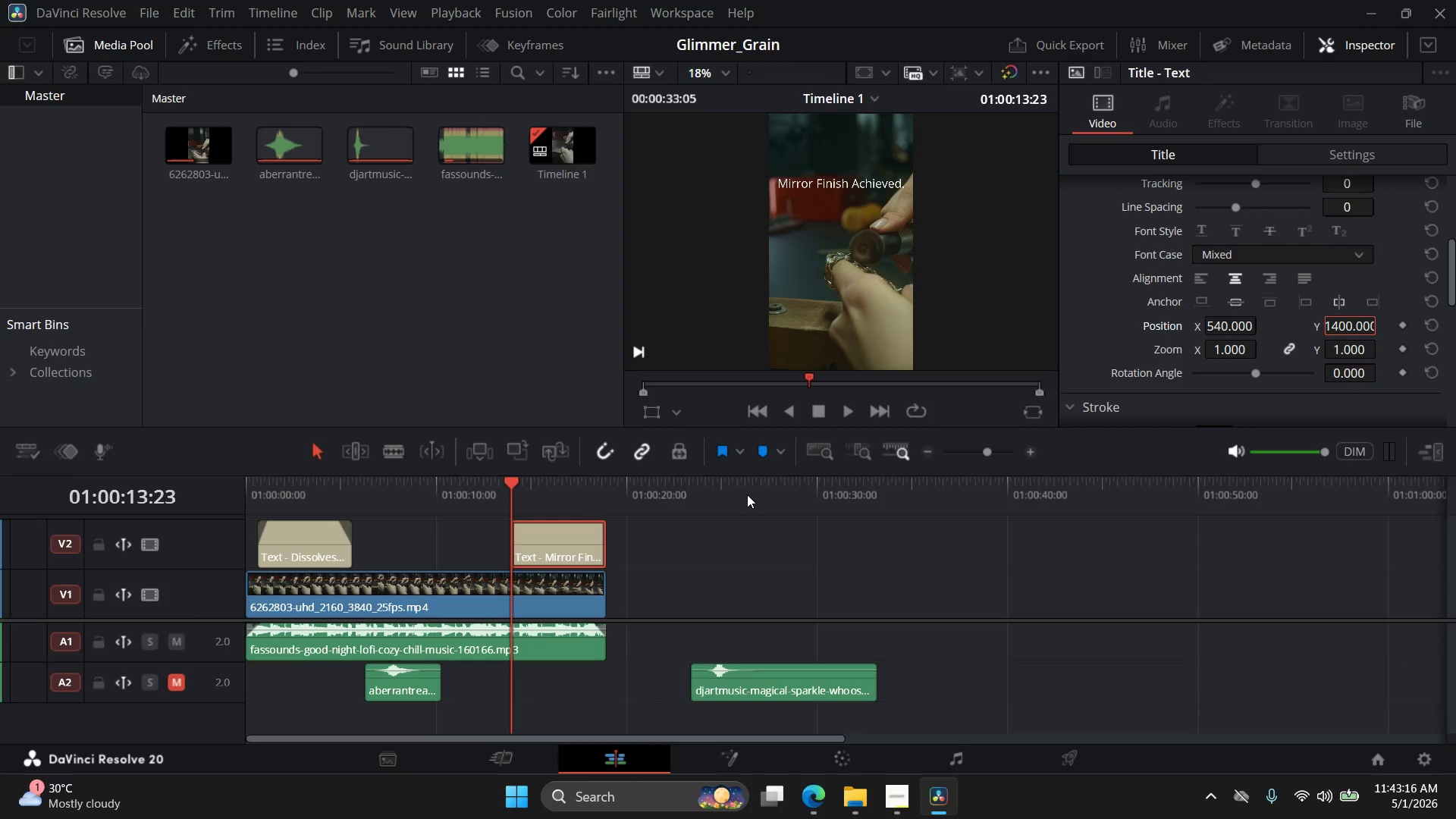 
left_click([321, 549])
 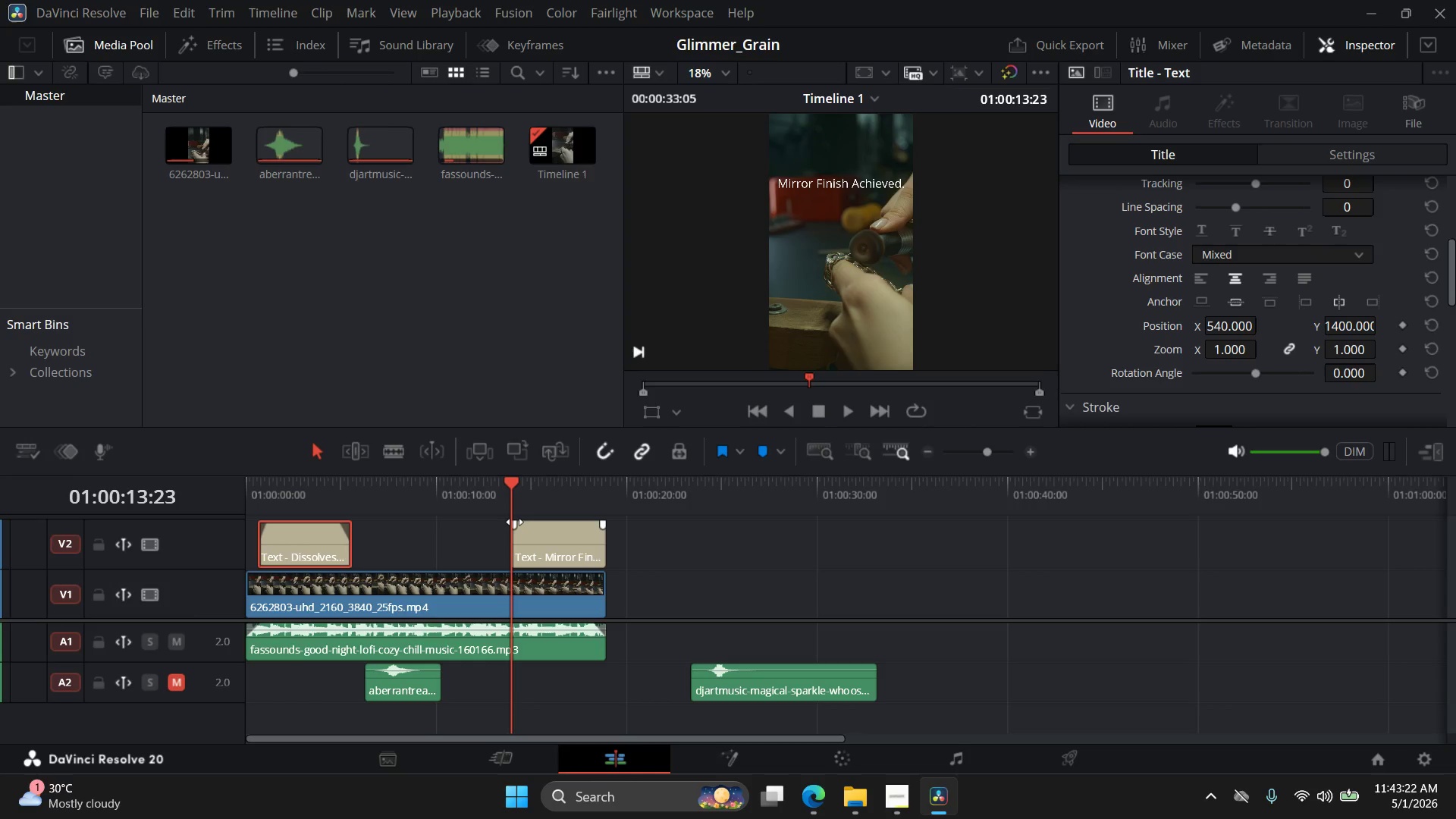 
left_click_drag(start_coordinate=[515, 522], to_coordinate=[522, 523])
 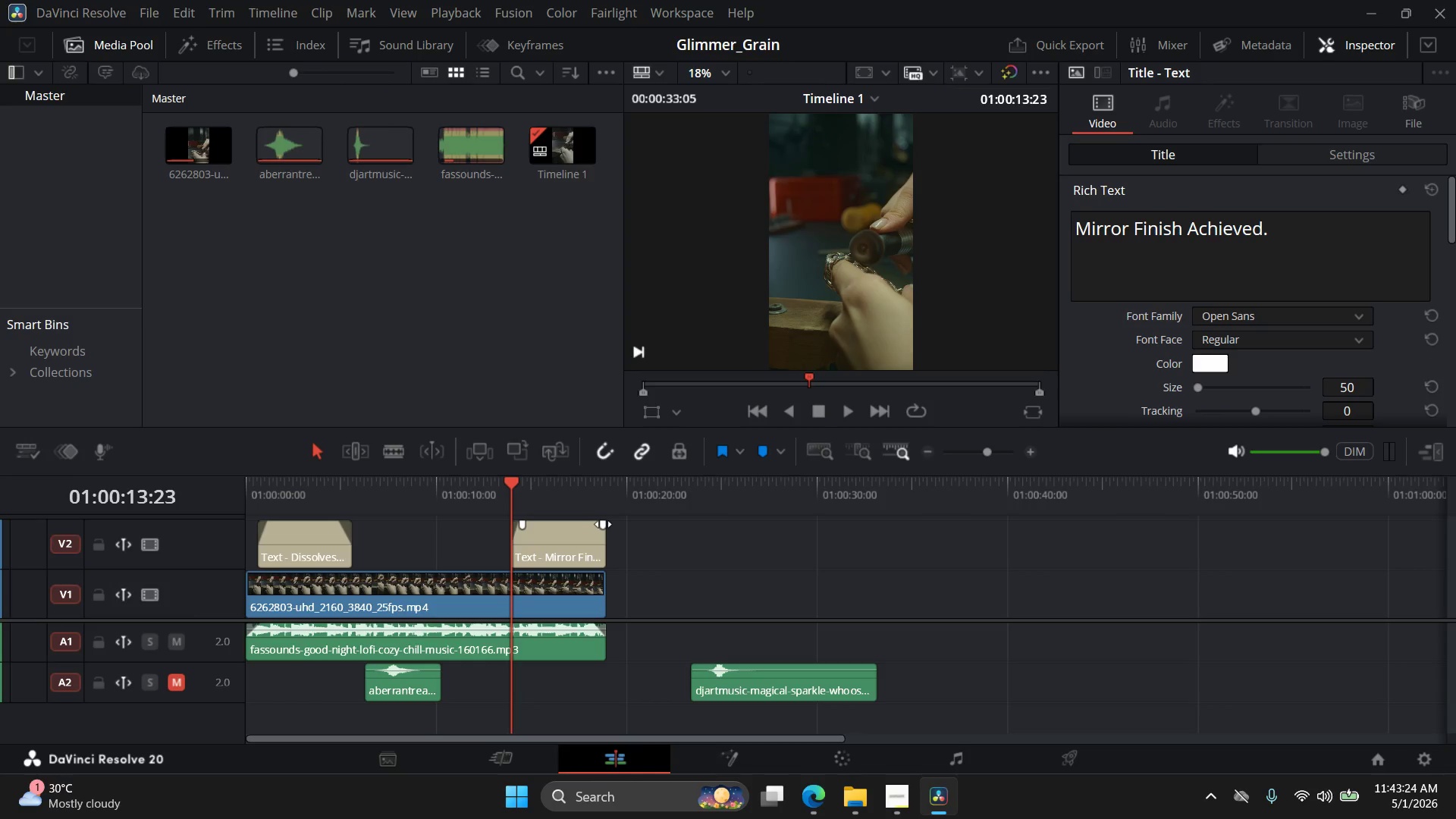 
left_click_drag(start_coordinate=[601, 525], to_coordinate=[595, 527])